 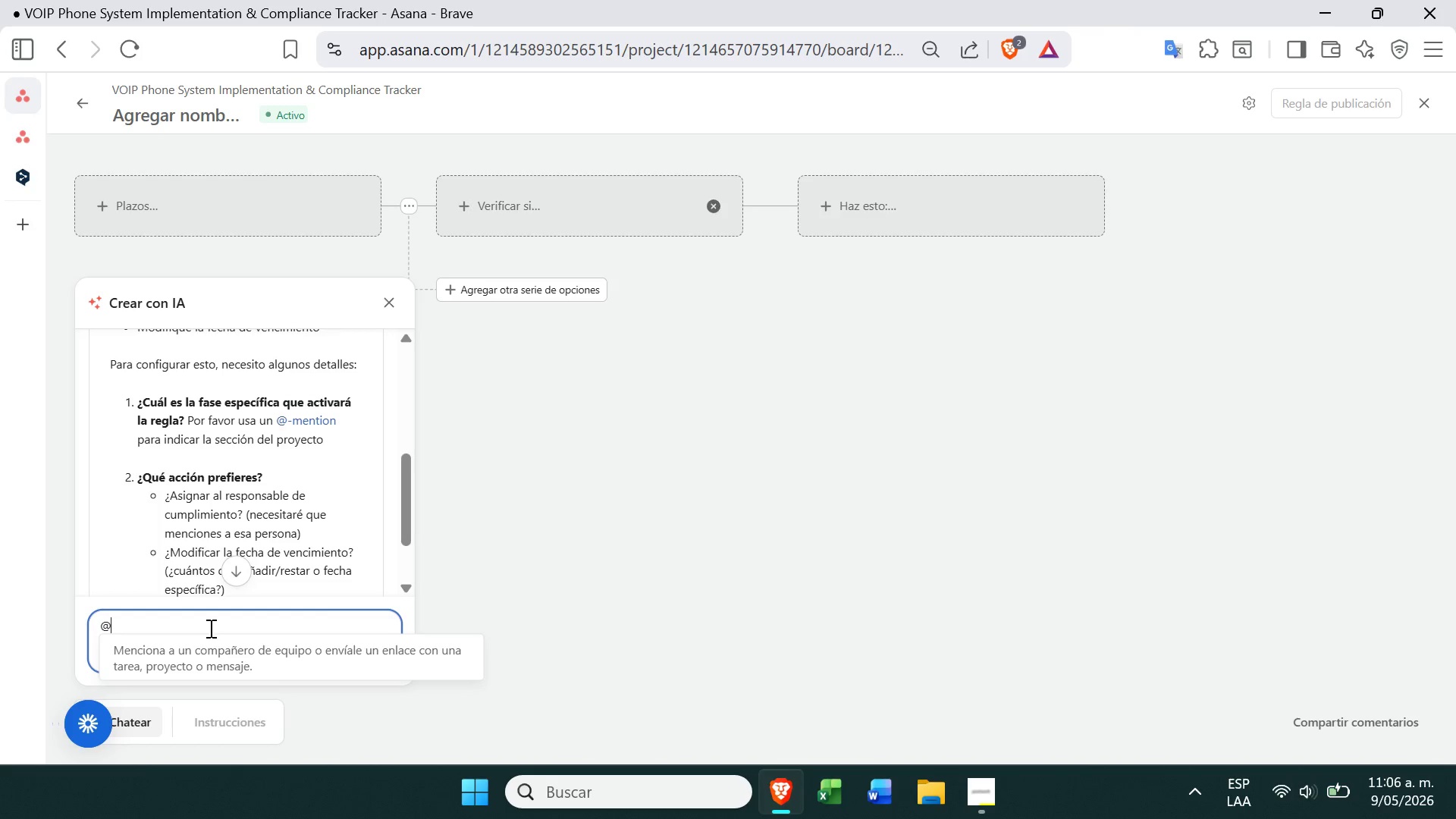 
type(Comp)
 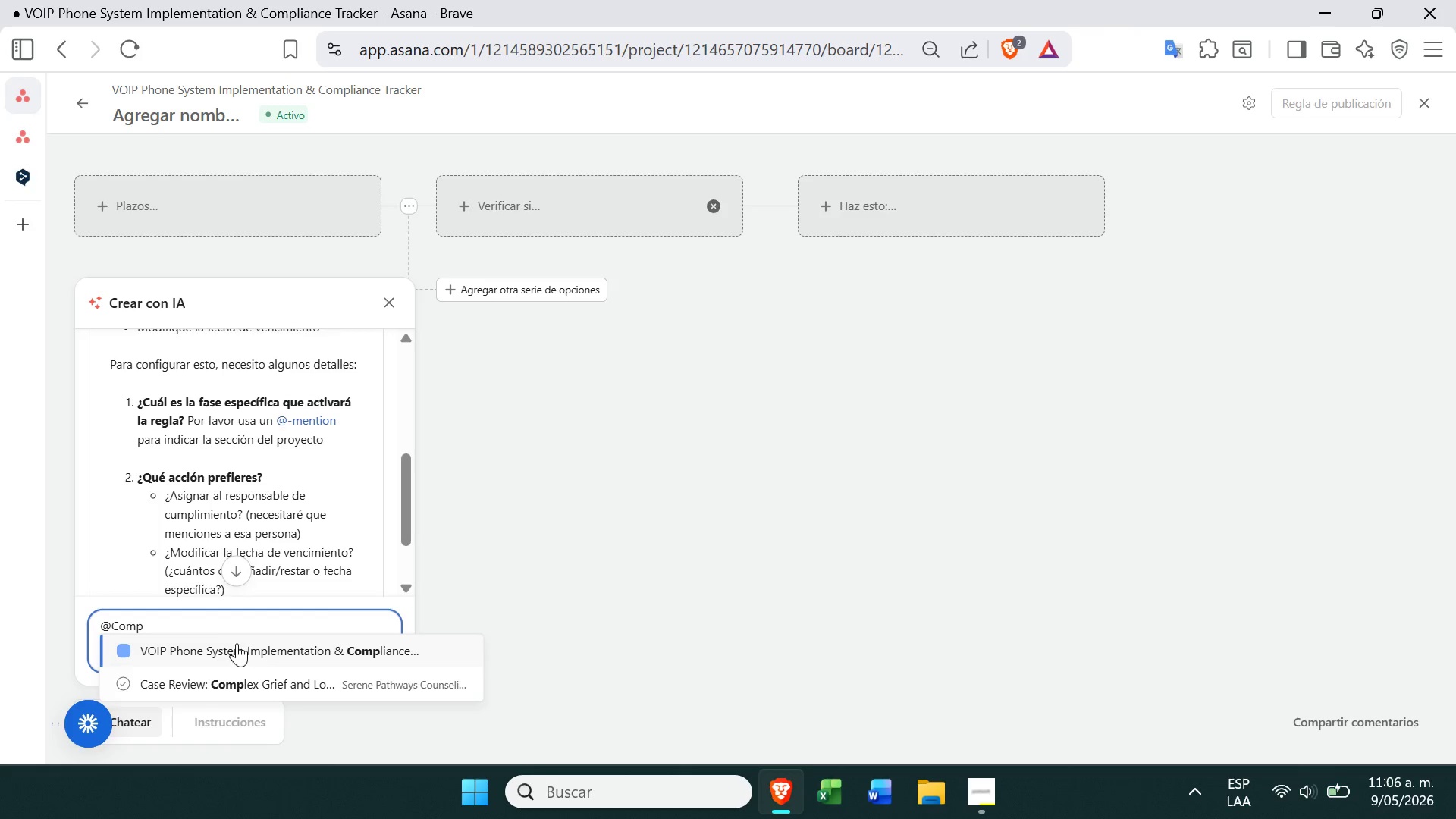 
type(liance)
 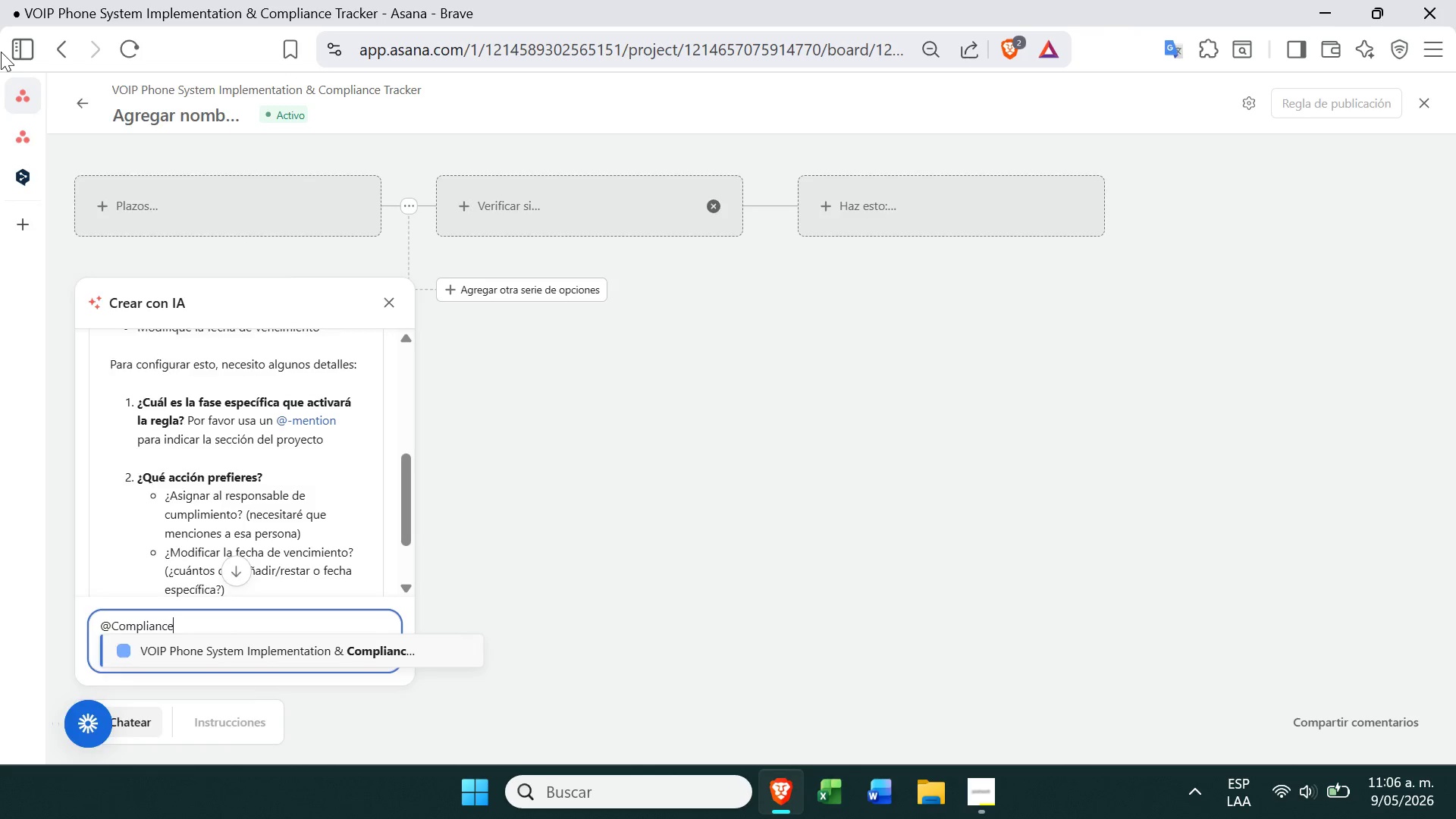 
left_click([43, 124])
 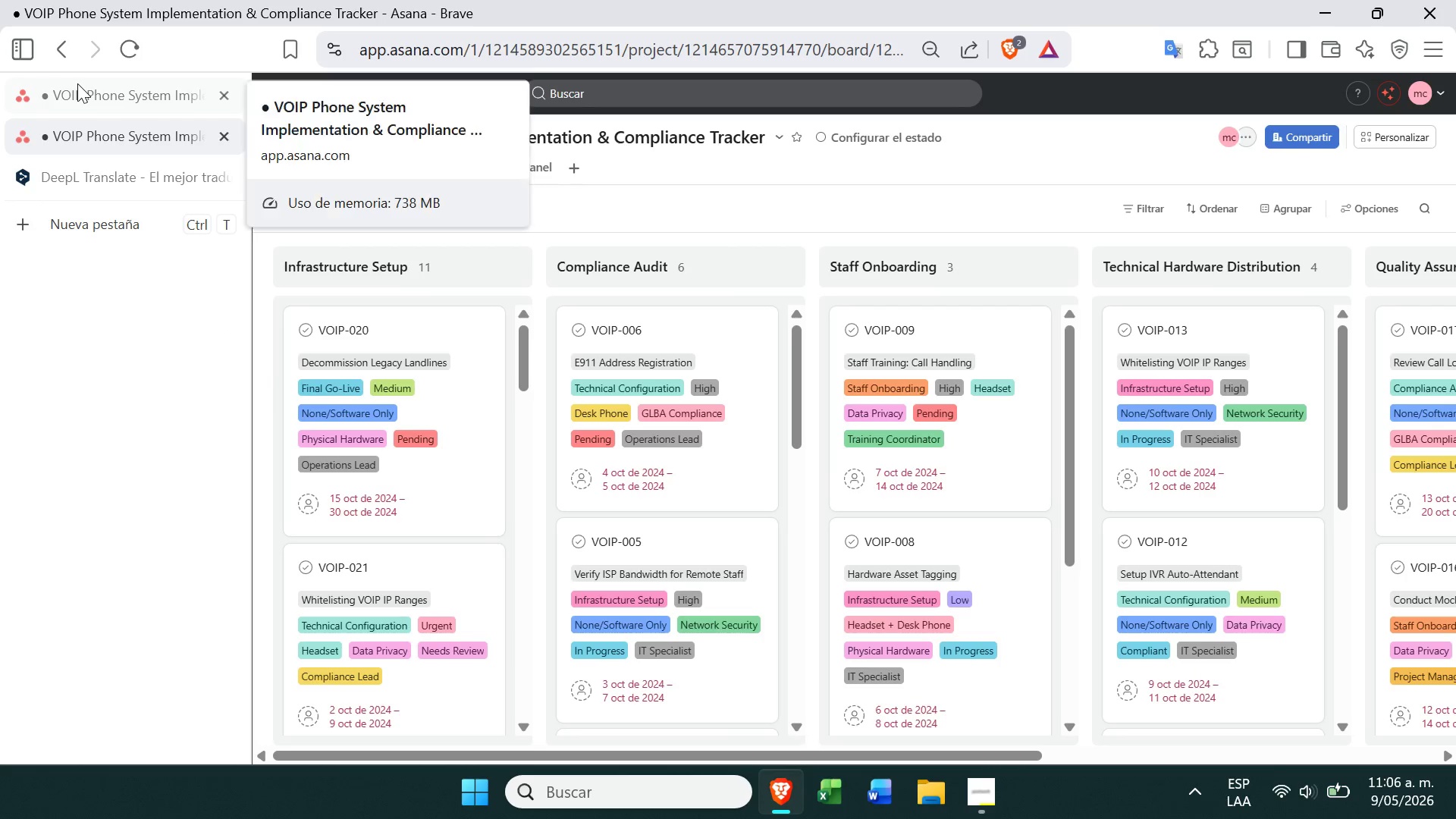 
left_click([77, 83])
 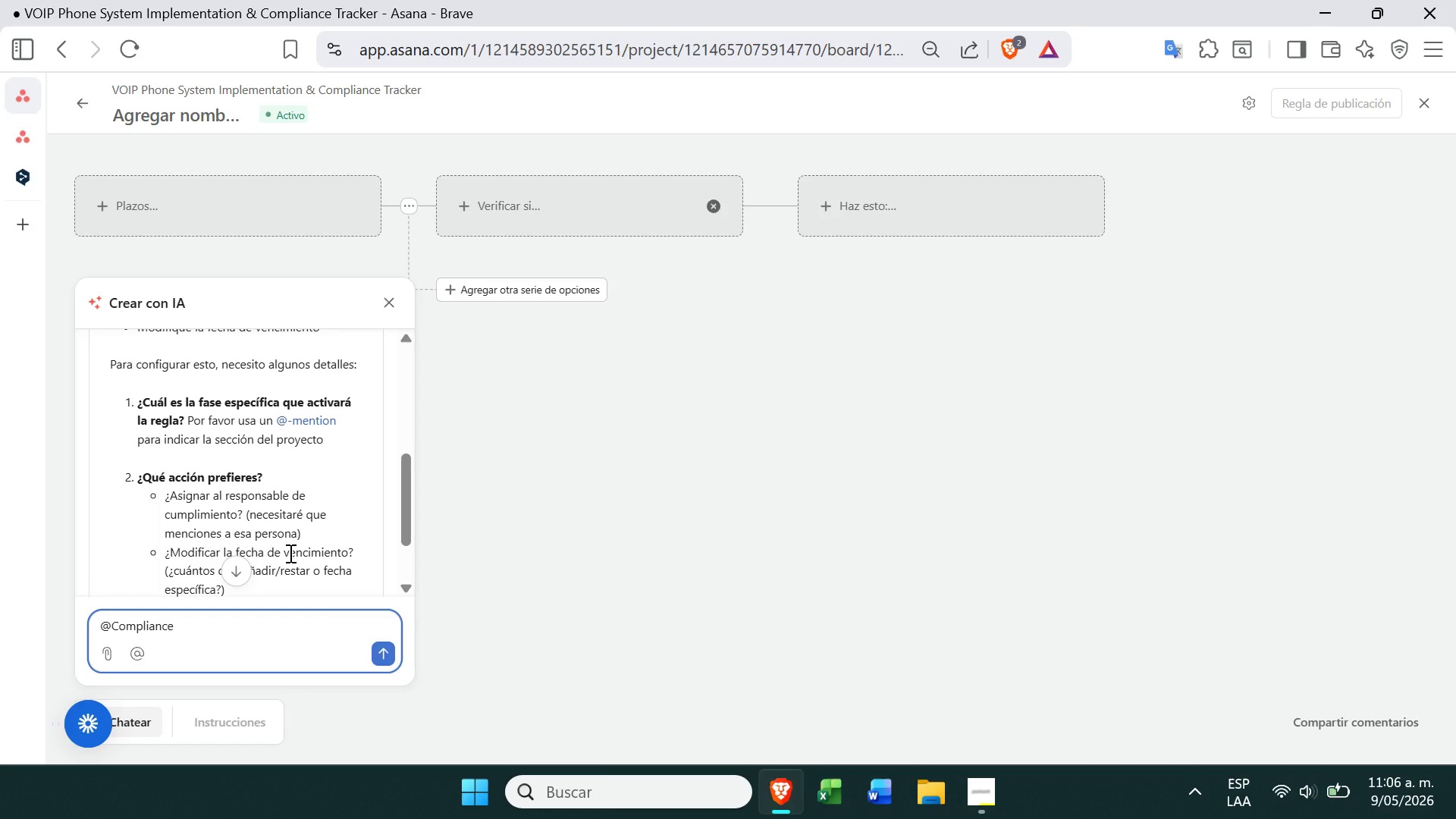 
type( Audit)
 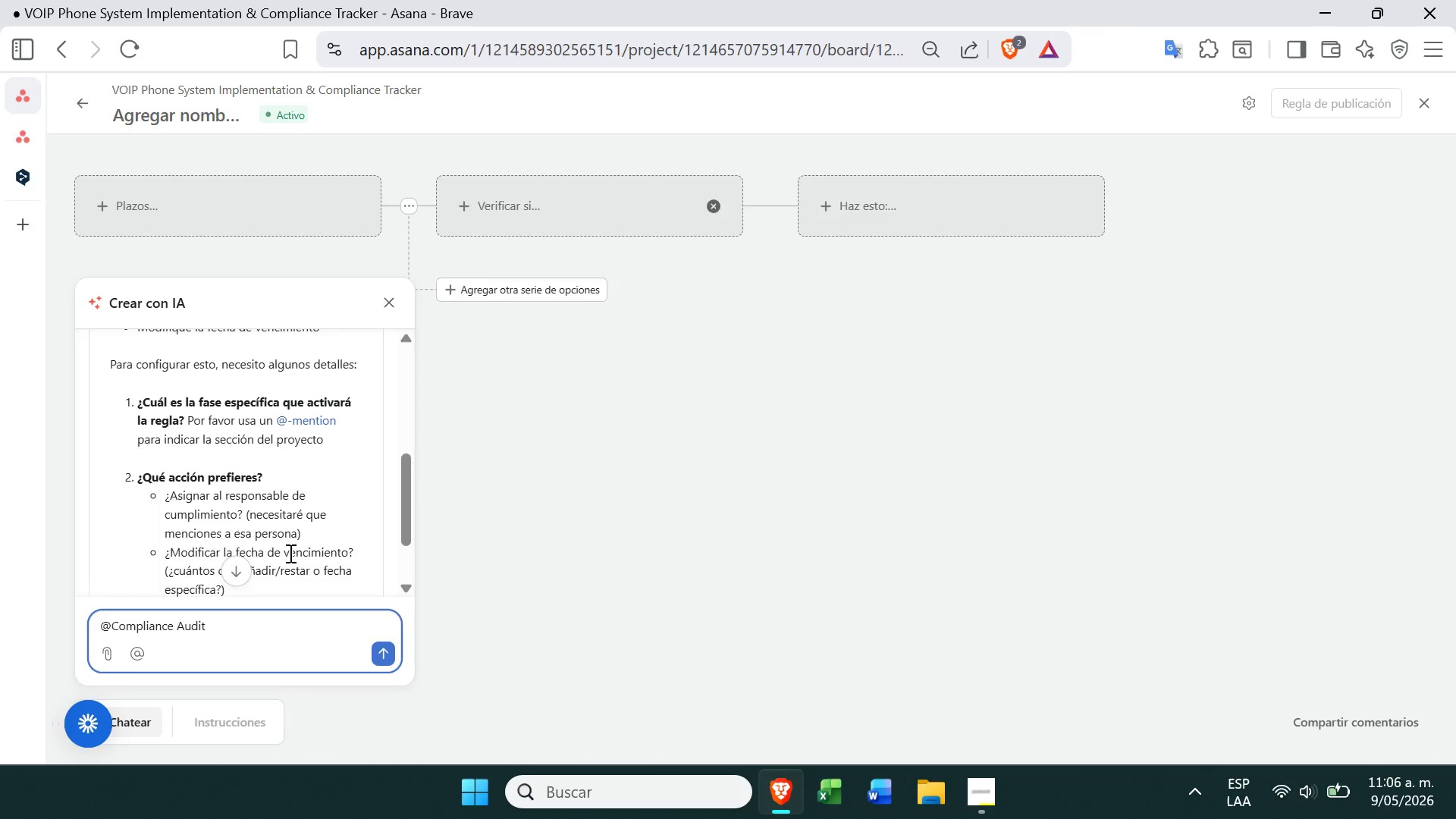 
key(Enter)
 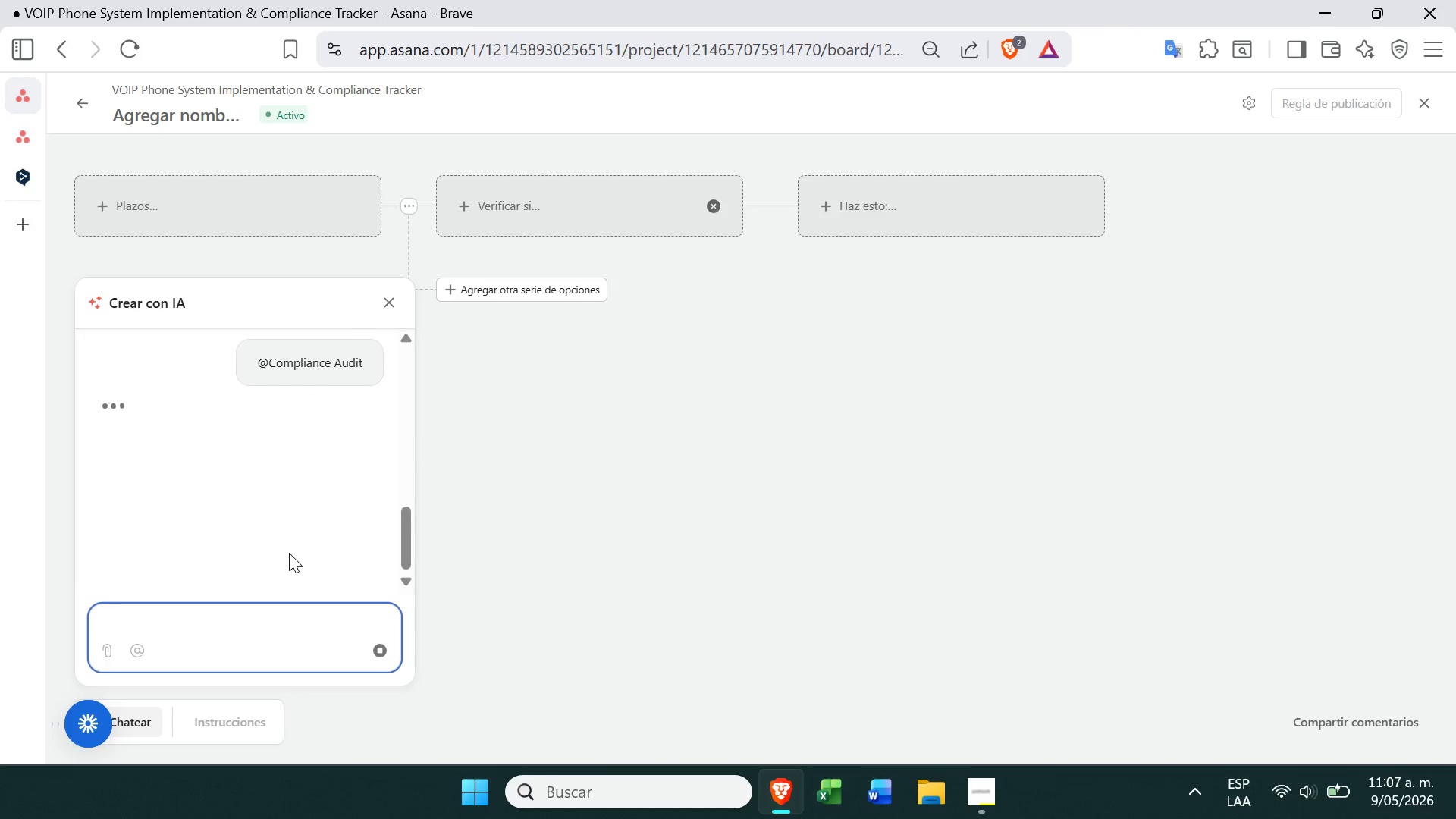 
mouse_move([230, 464])
 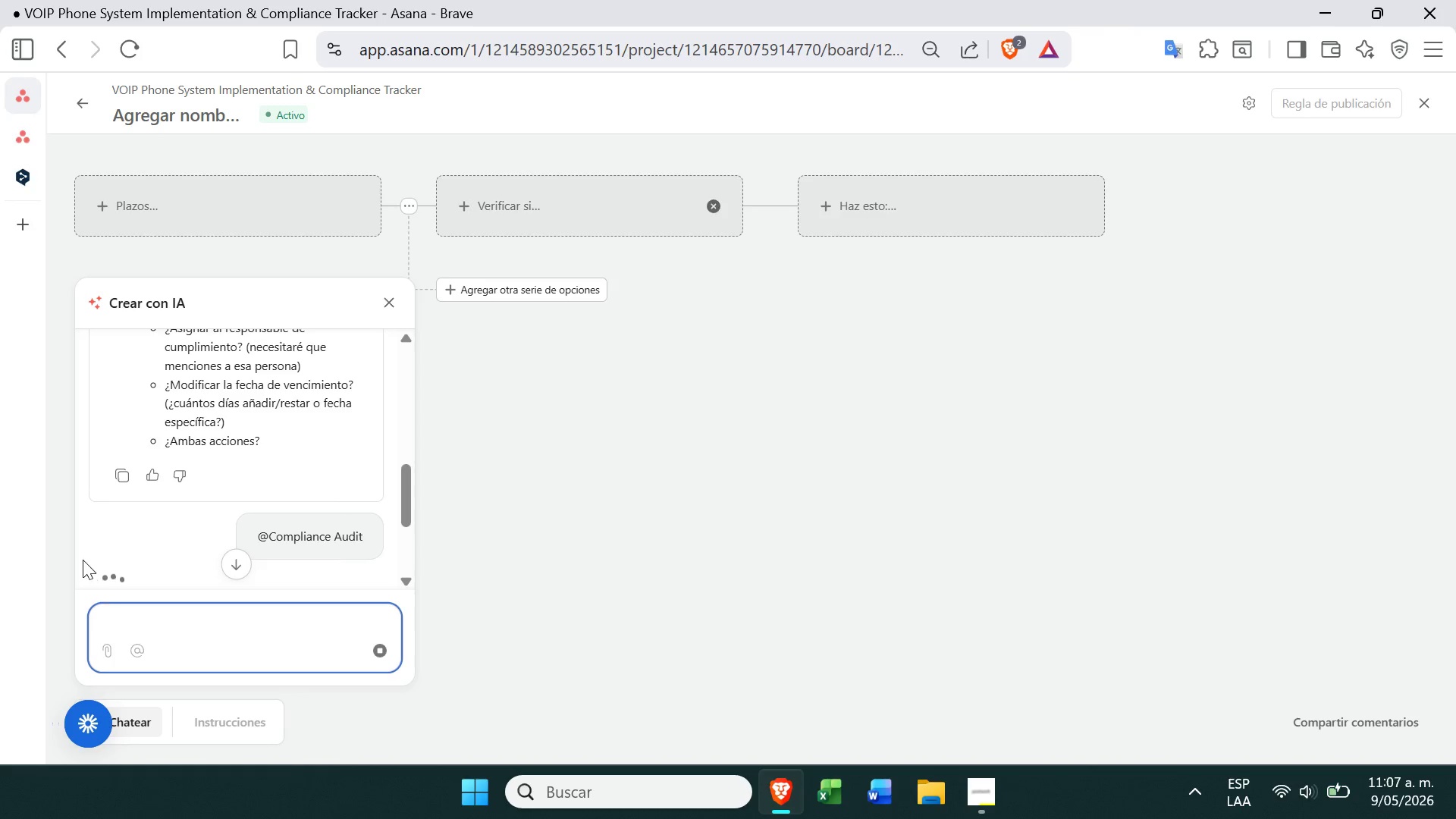 
type(necesito que hagas ambas acciones )
 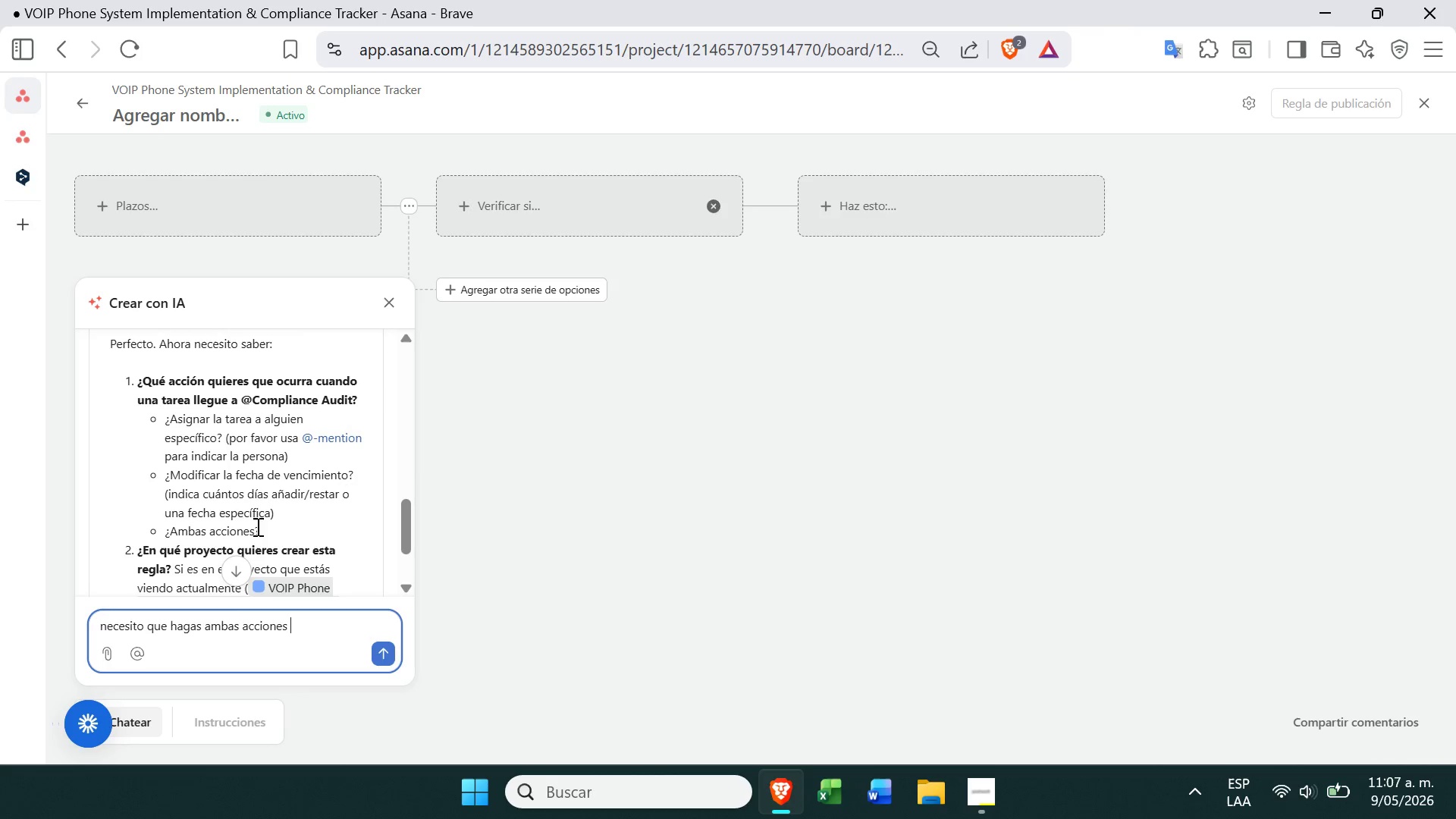 
left_click([375, 648])
 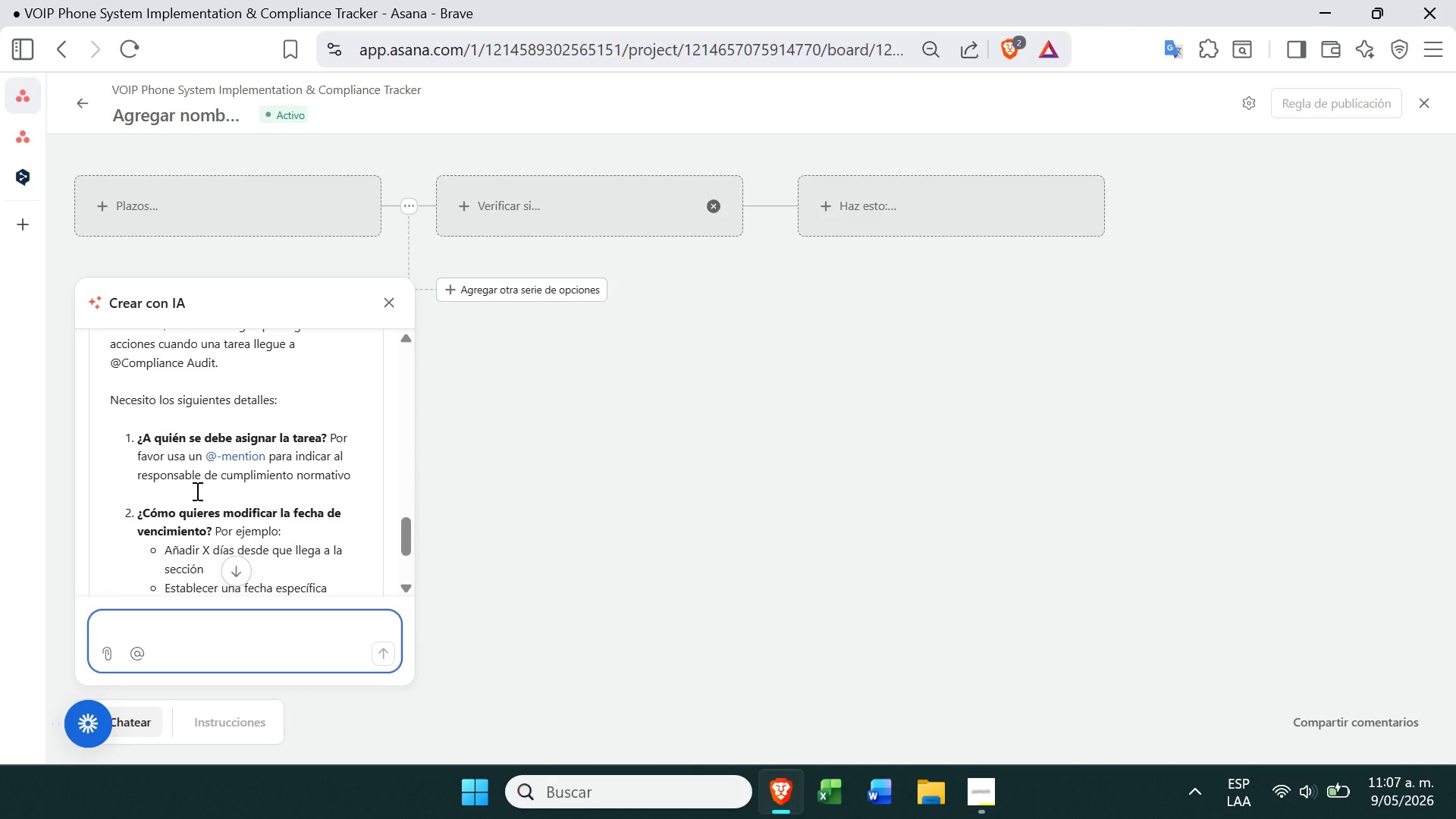 
wait(20.42)
 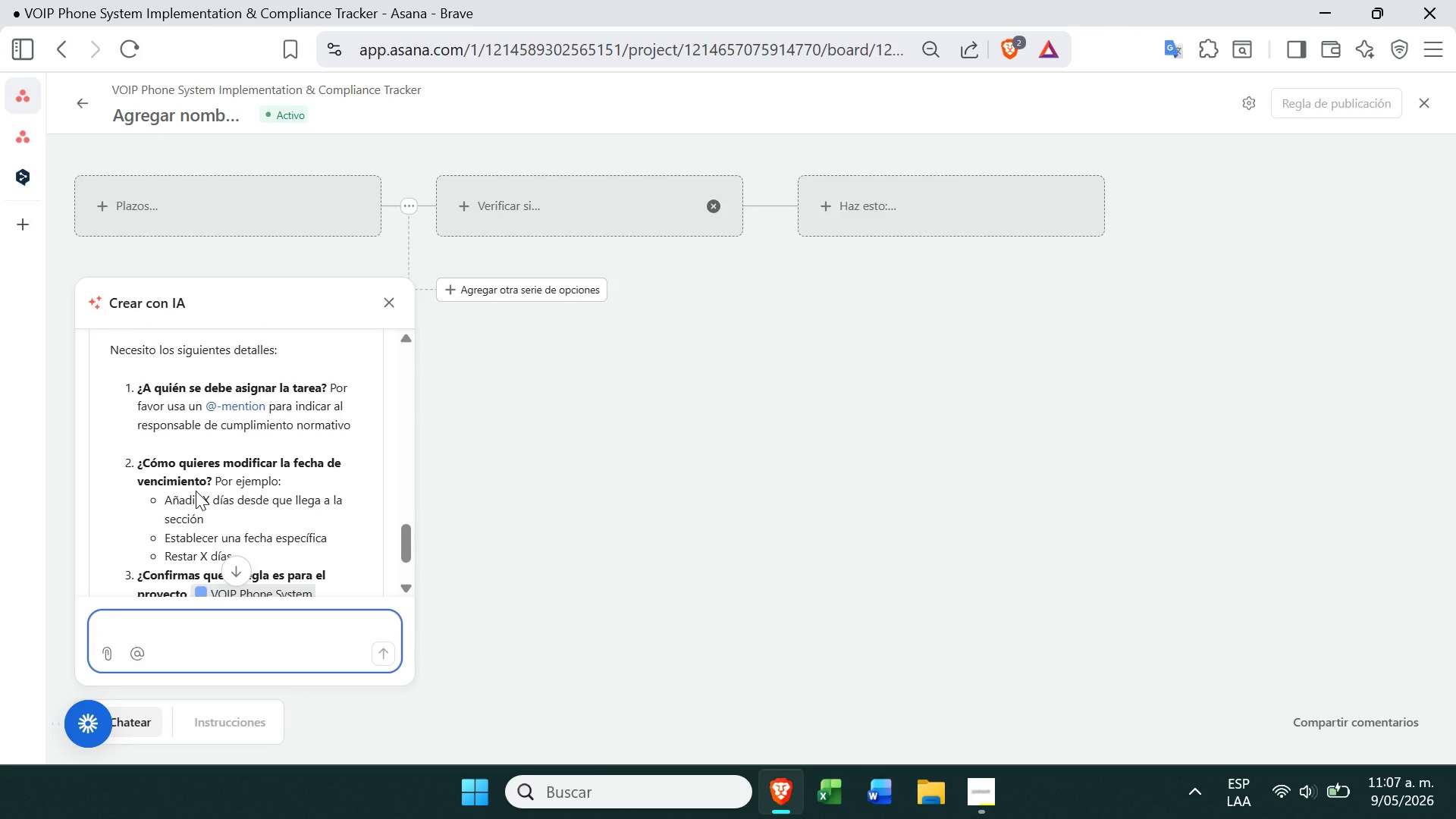 
key(Alt+Control+Q)
 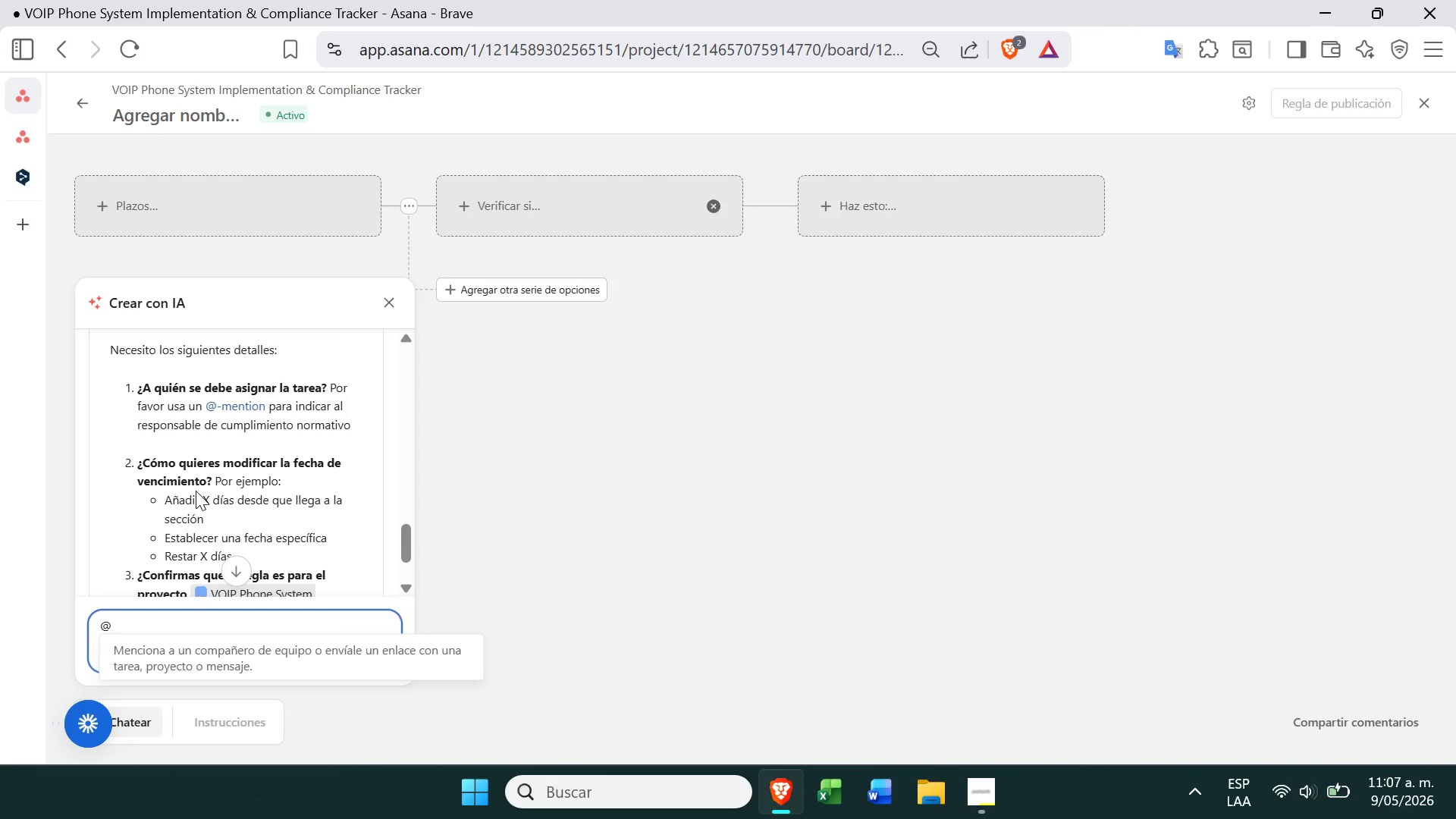 
type(maria)
 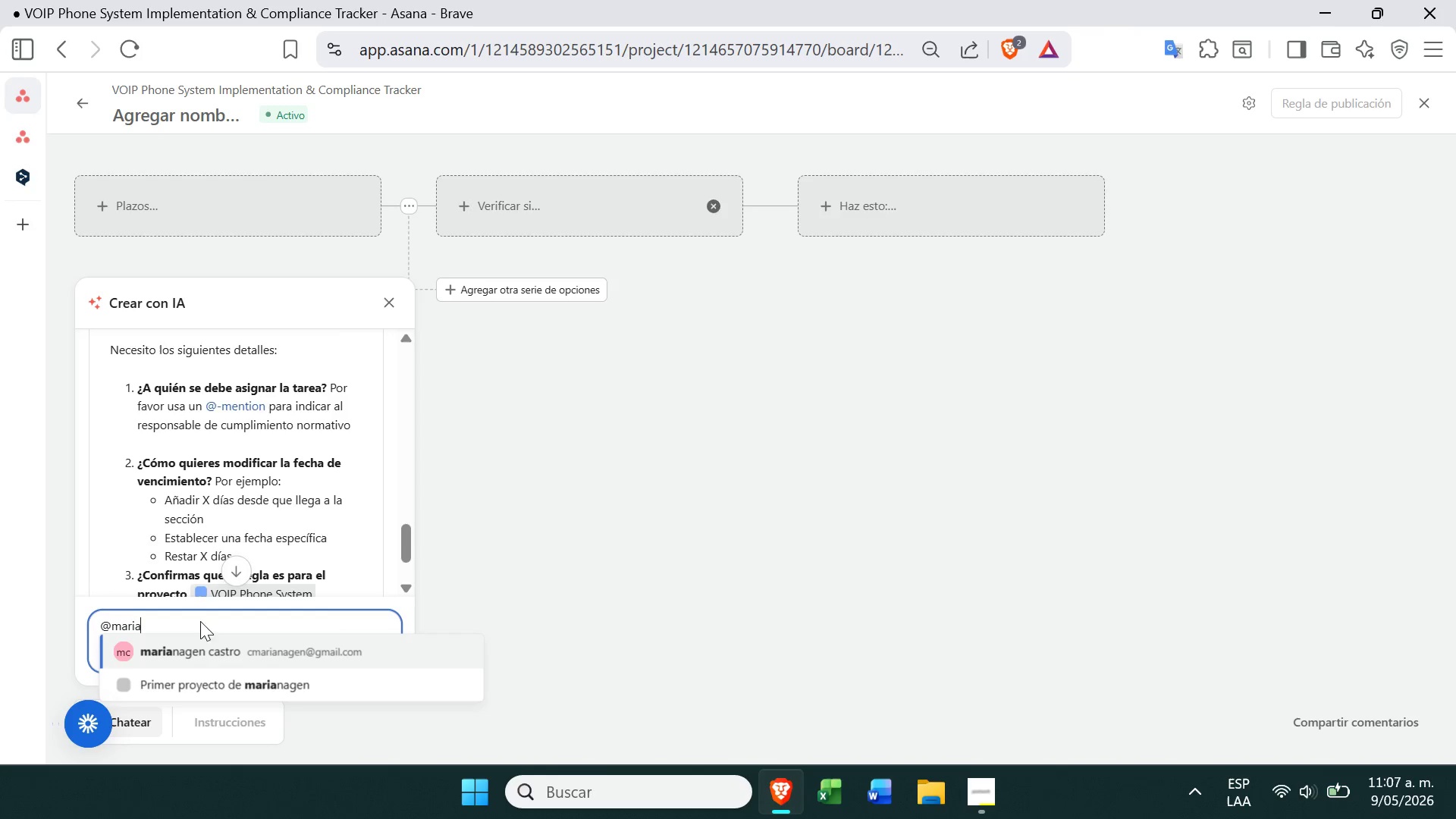 
left_click([202, 656])
 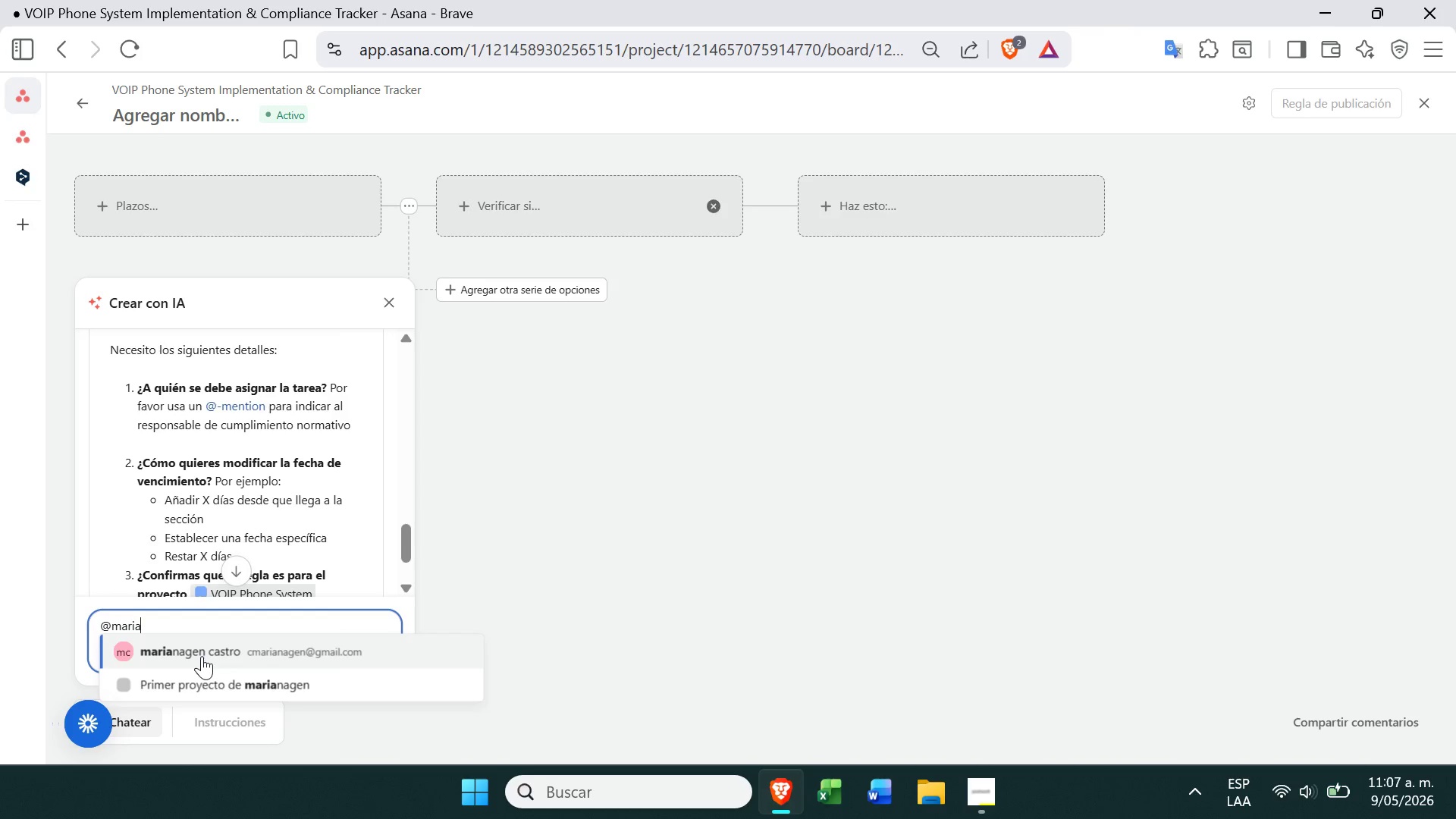 
left_click([202, 656])
 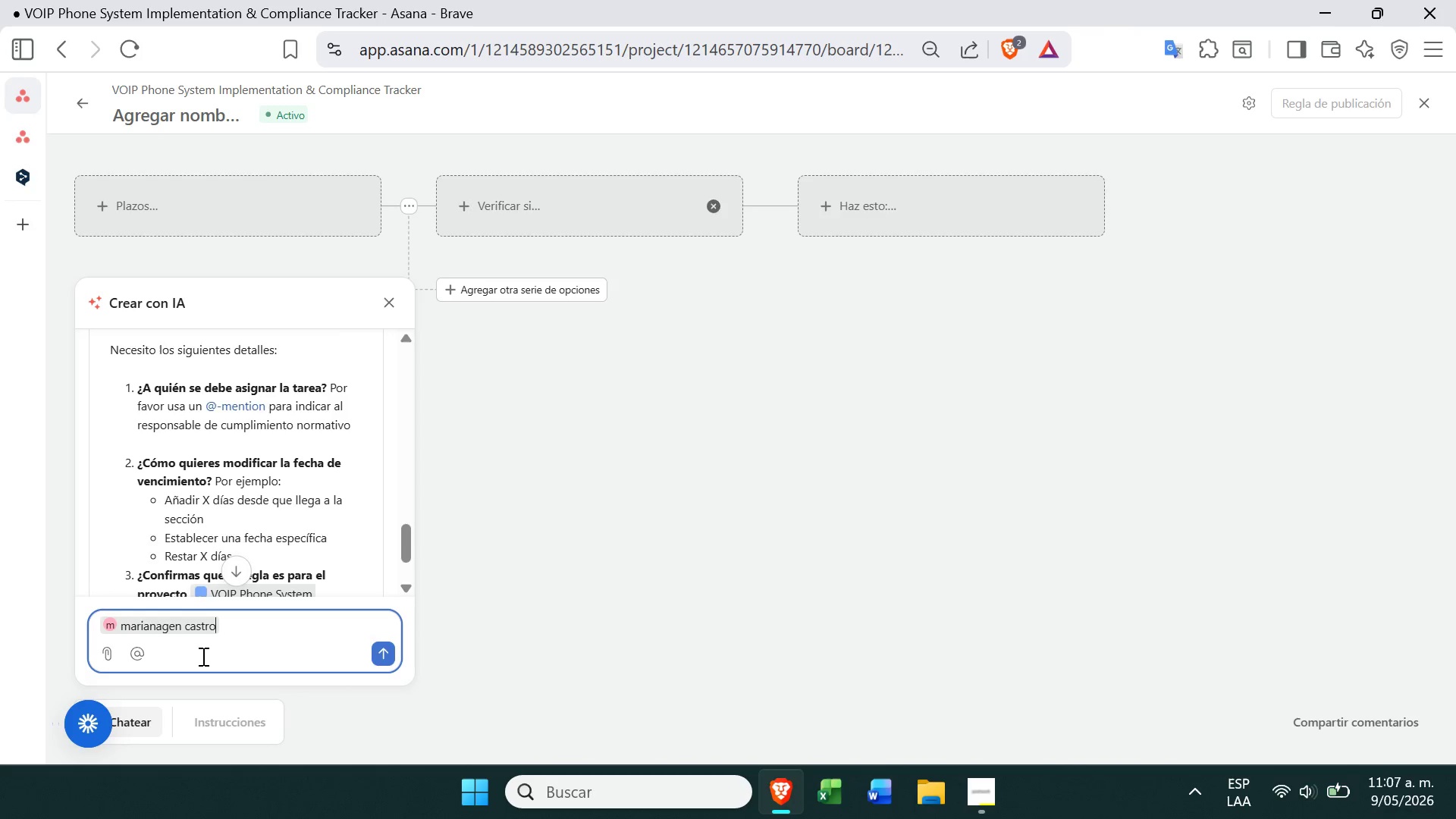 
key(Space)
 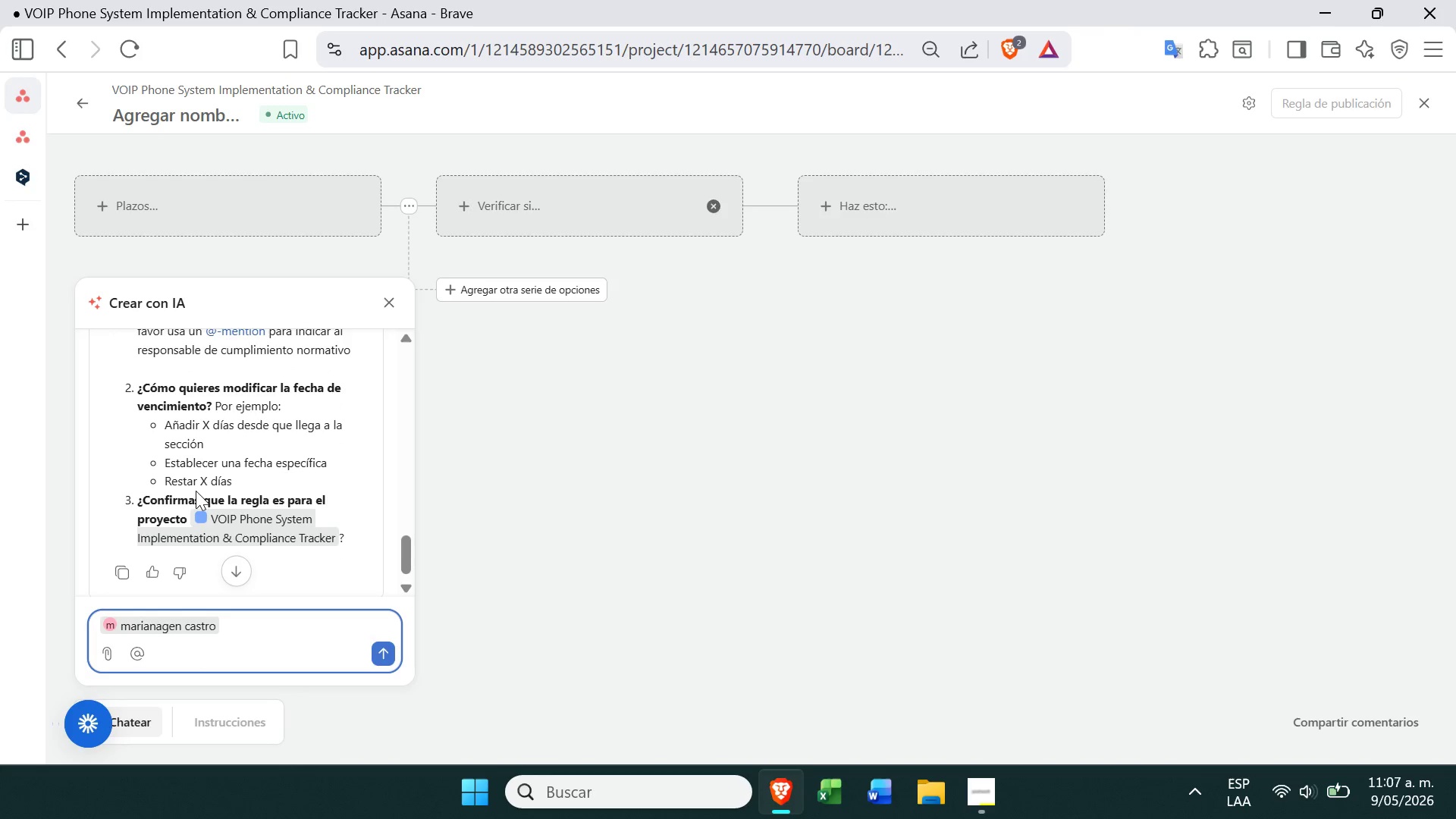 
wait(5.33)
 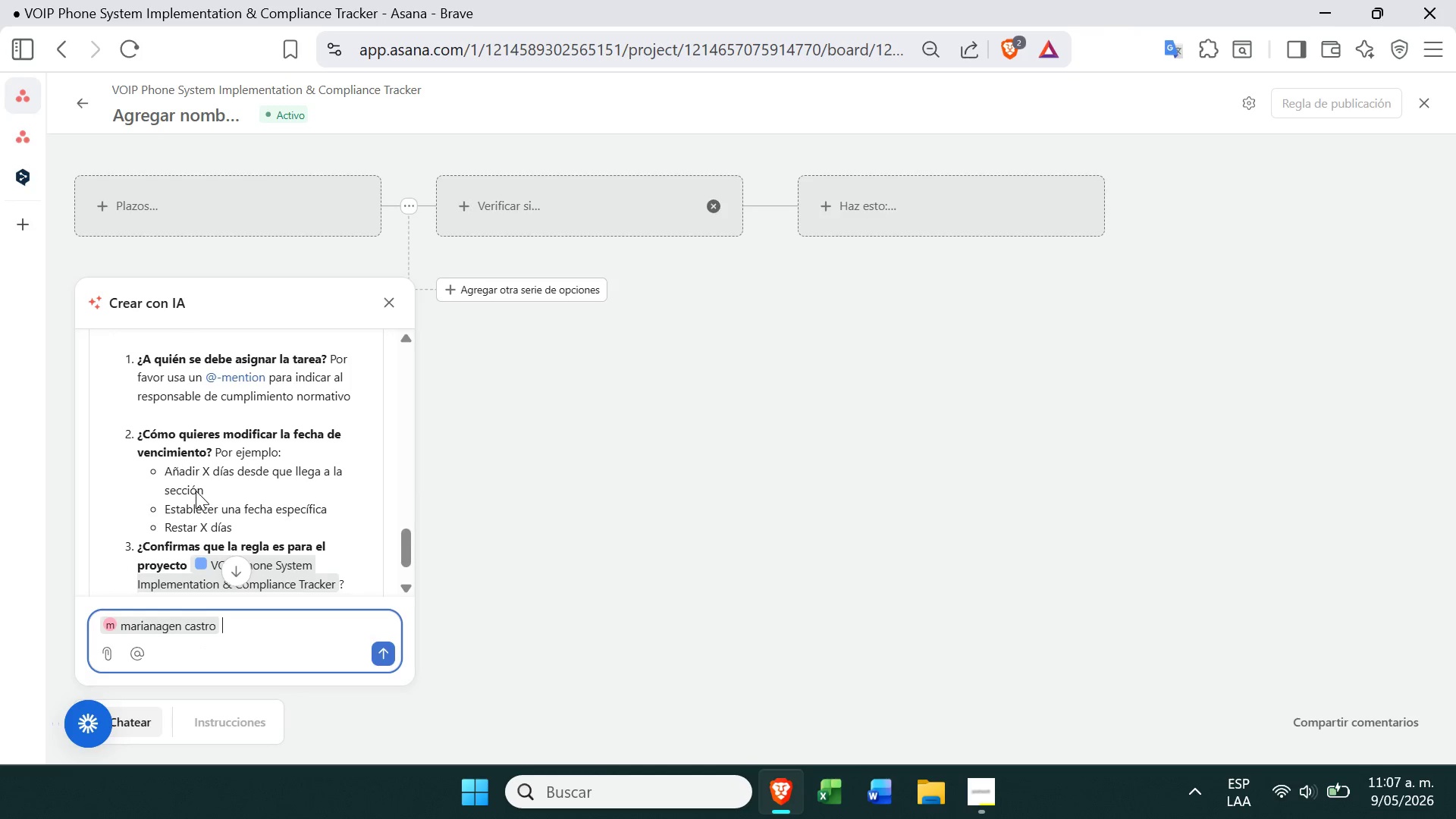 
type(quiero e)
key(Backspace)
type(que estables)
key(Backspace)
type(zcs)
key(Backspace)
type(as una )
 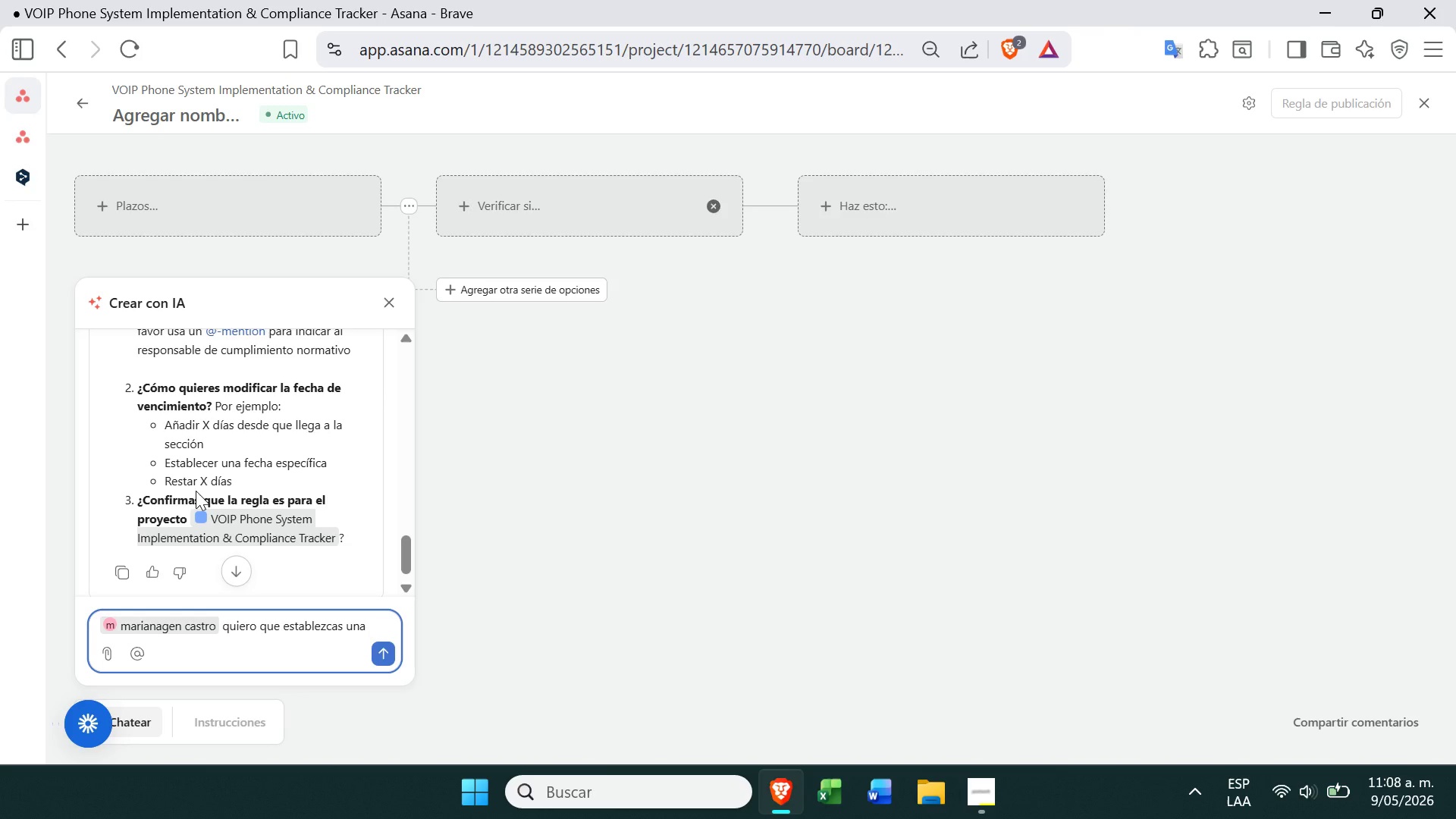 
wait(6.64)
 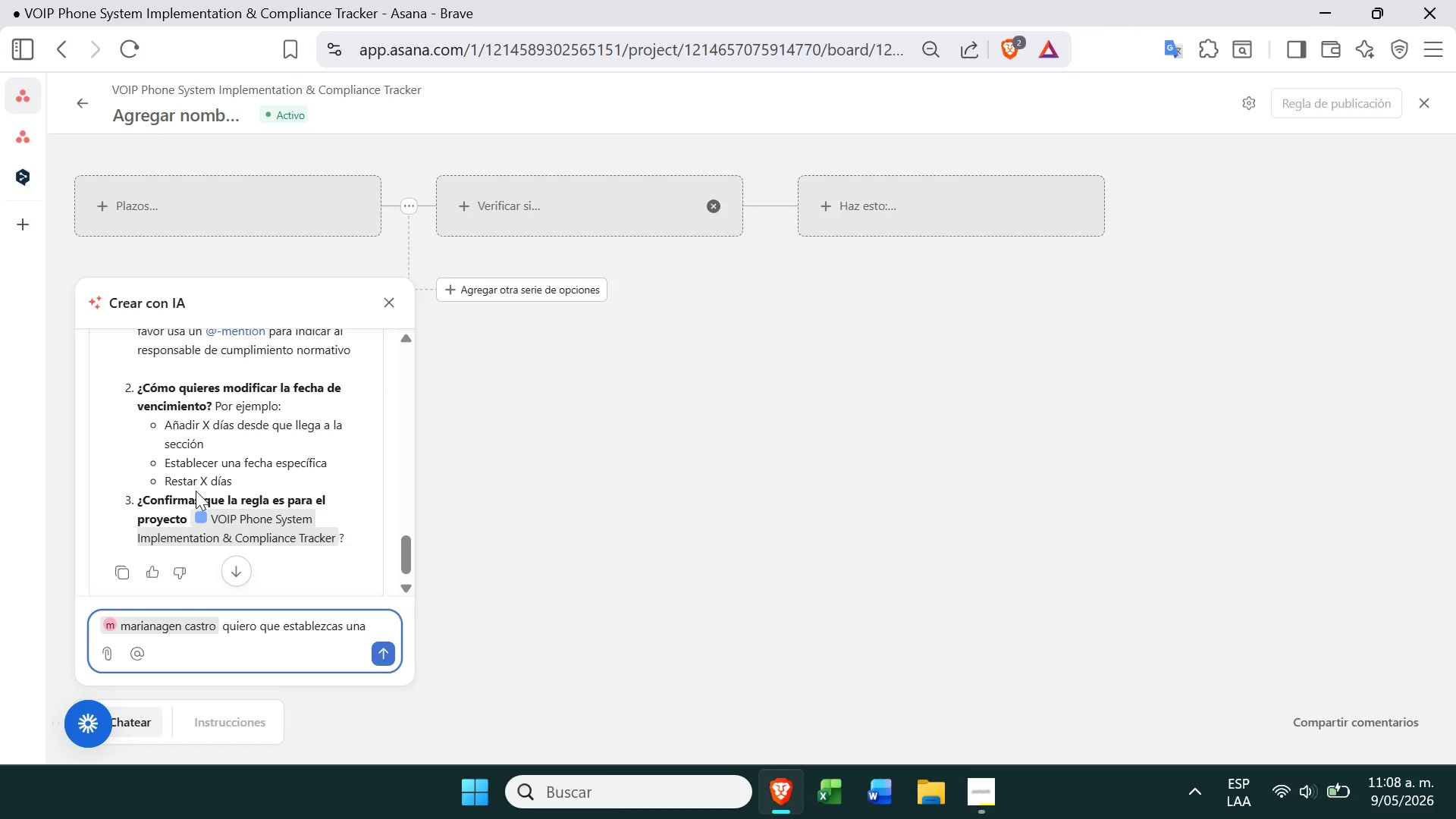 
type(fecha especifica )
 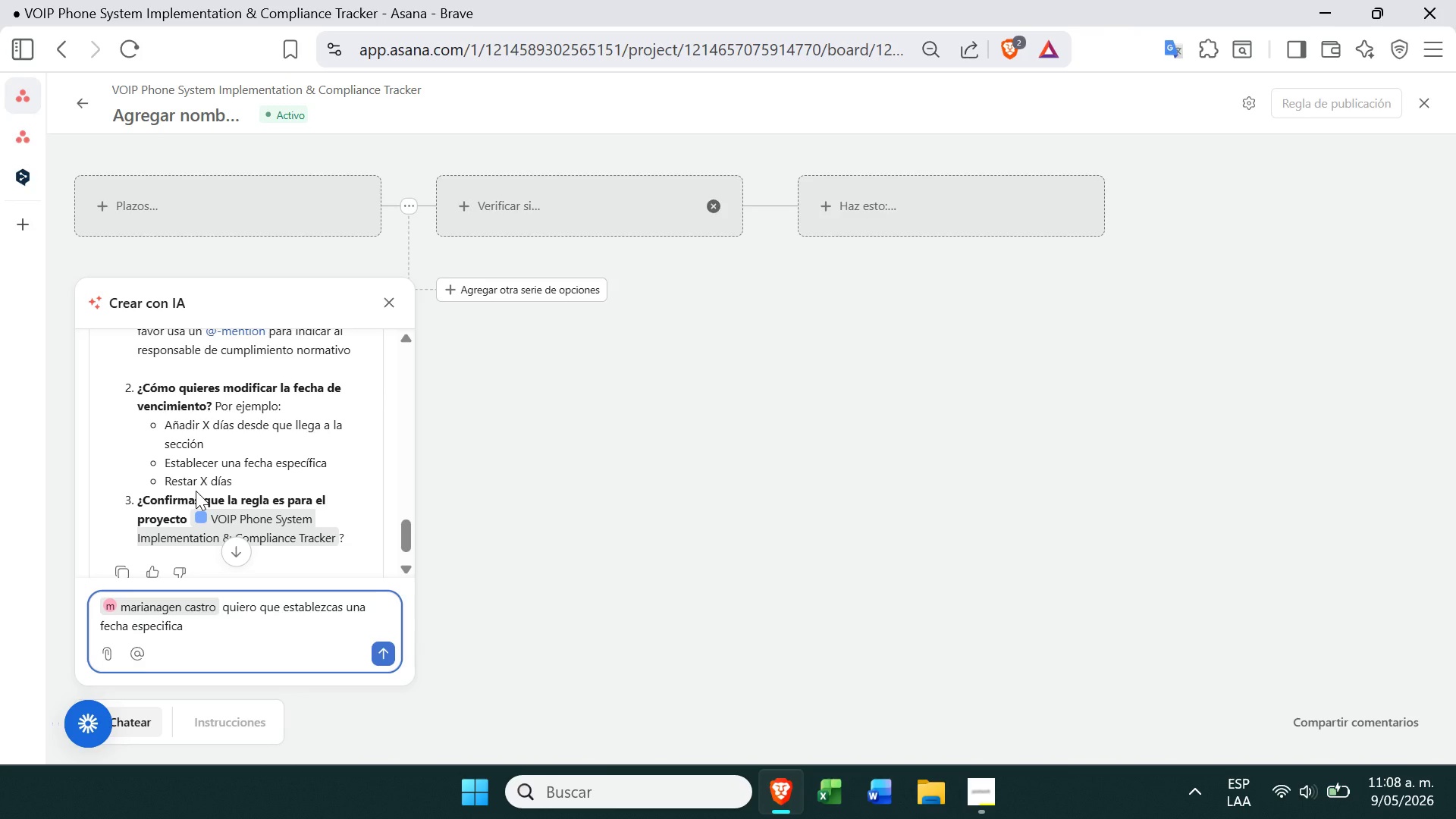 
wait(6.53)
 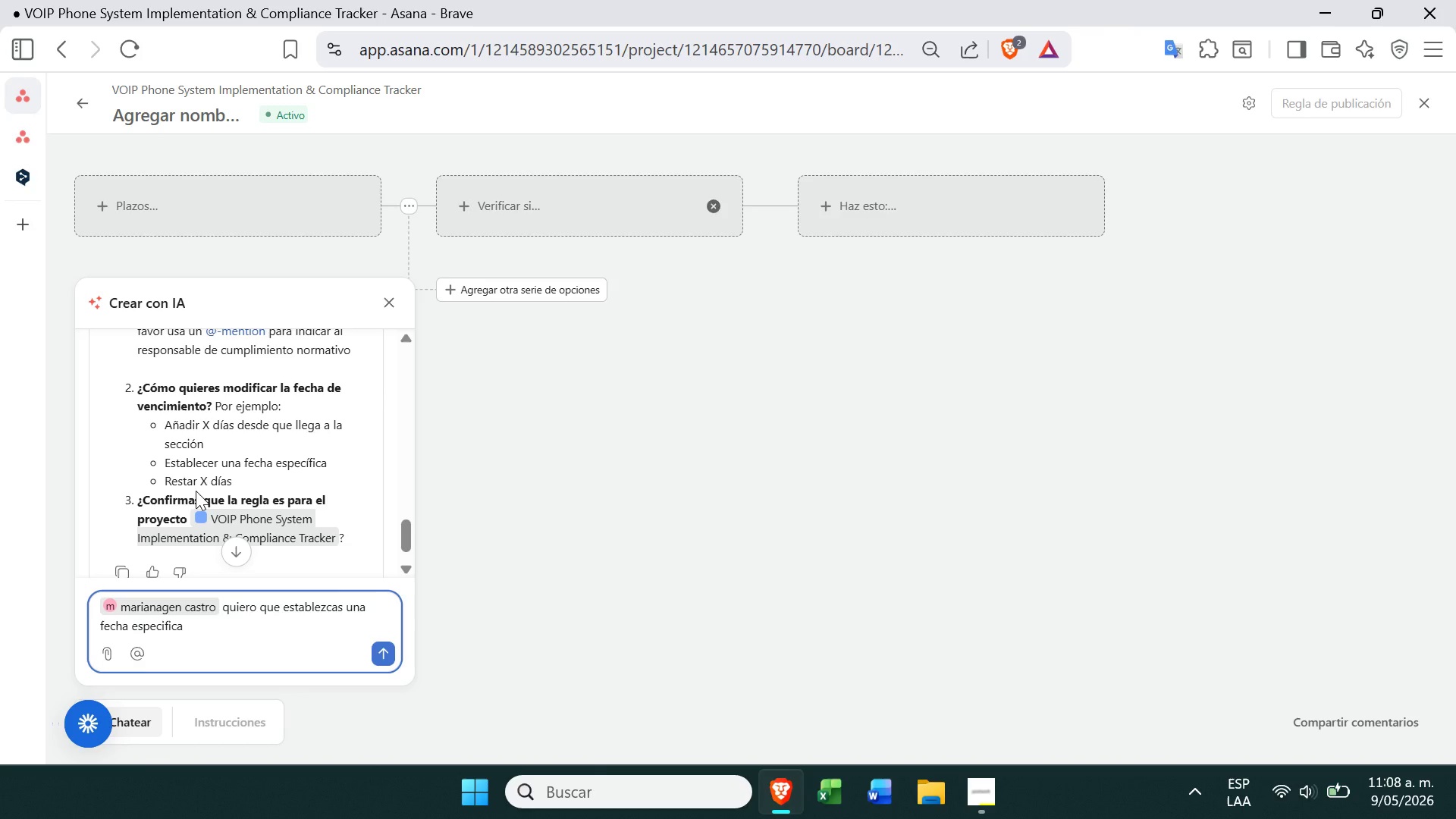 
type(y si la regla es para ese pryecto )
 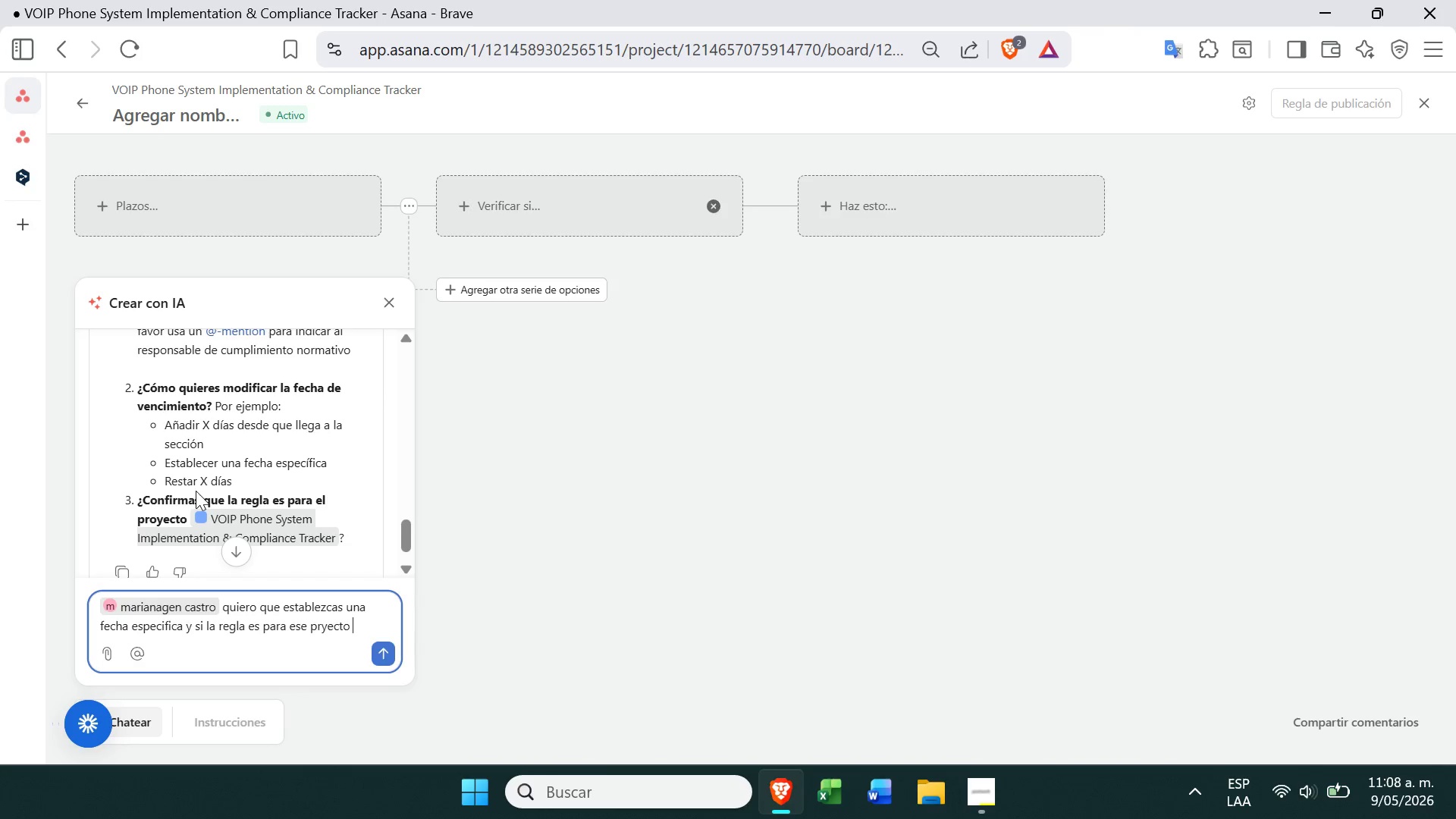 
key(Enter)
 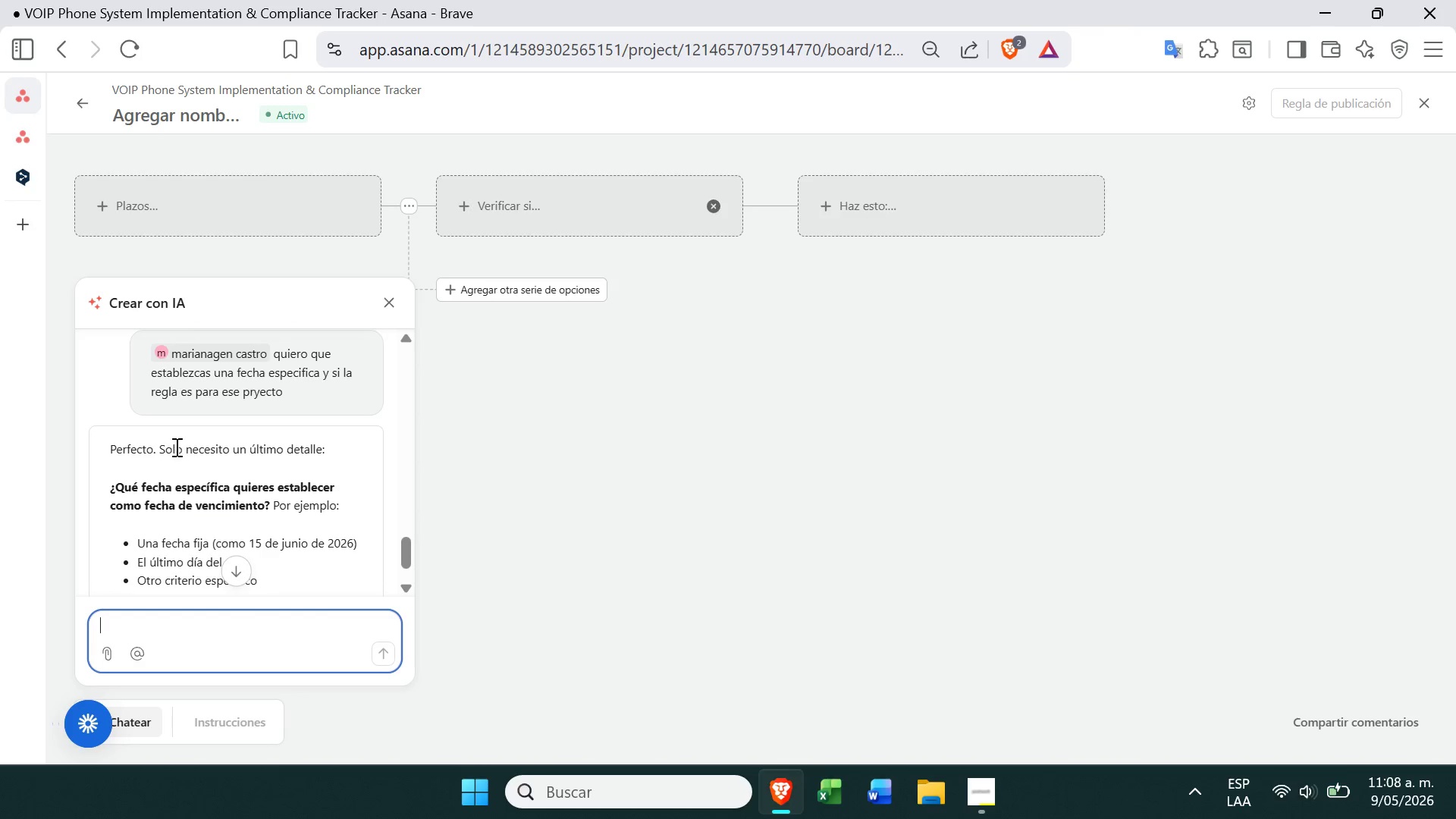 
wait(35.83)
 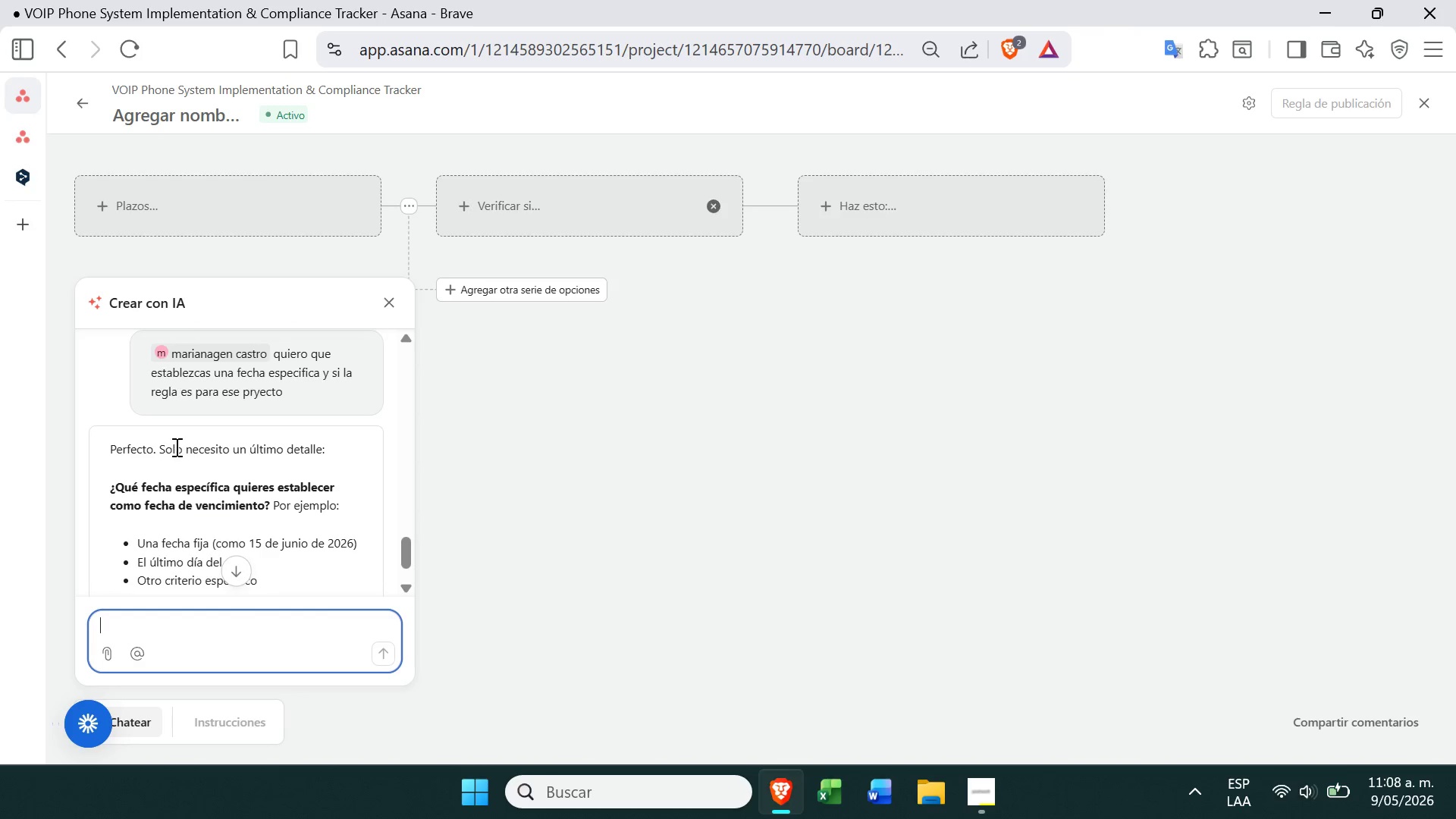 
left_click([228, 644])
 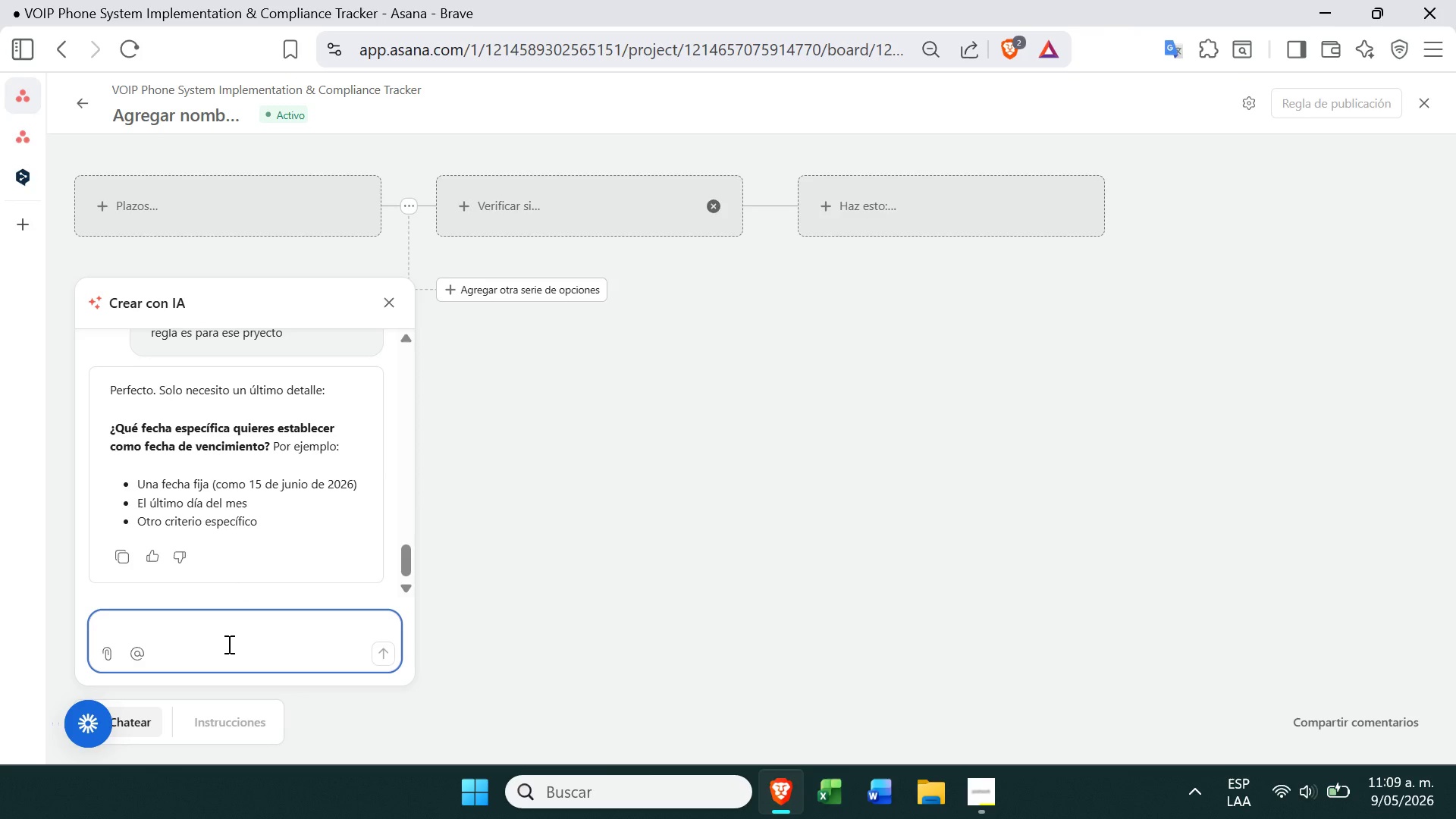 
type(una fecha fija como el 15 de junio dl )
key(Backspace)
key(Backspace)
type(el 2026)
 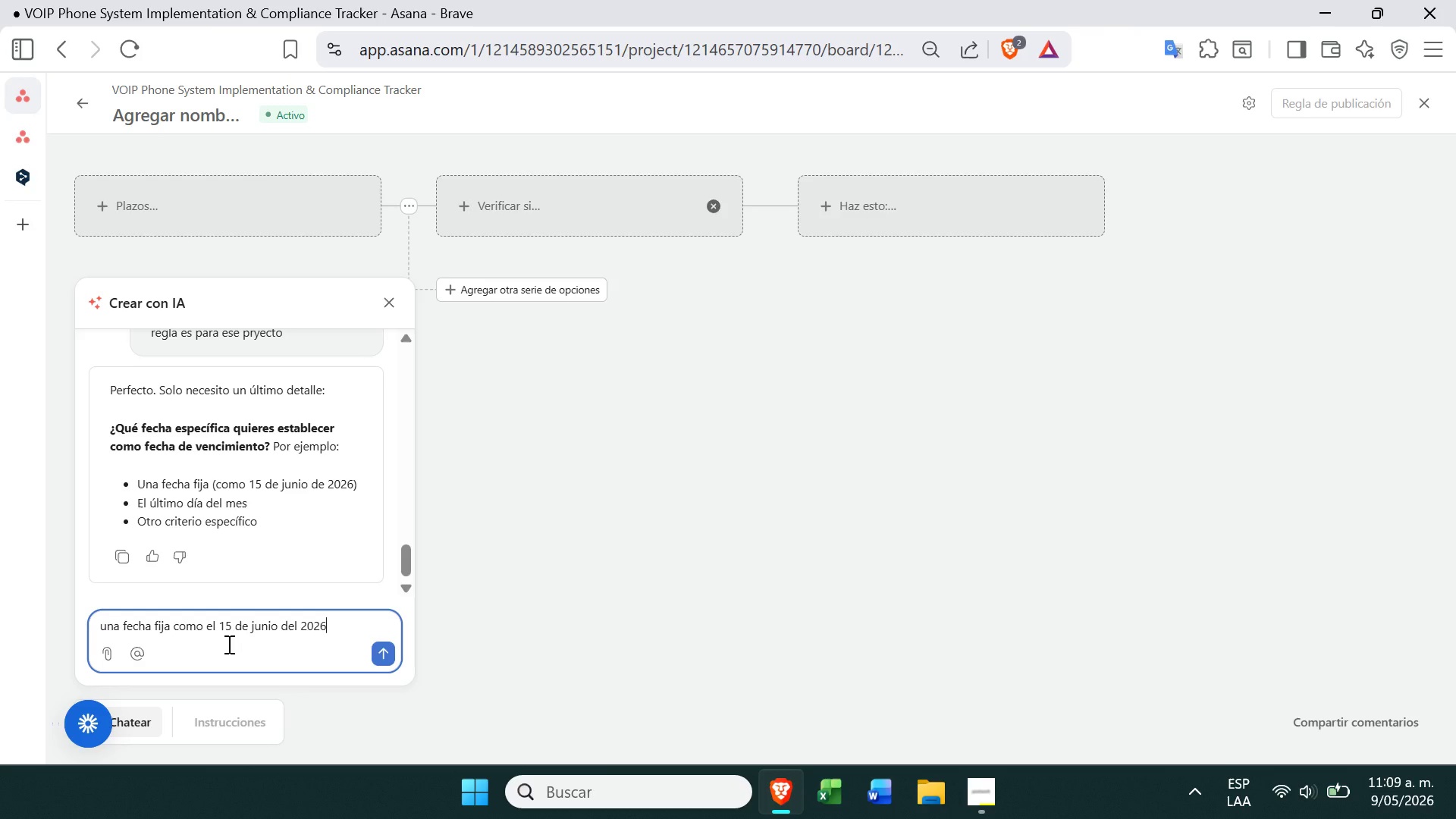 
key(Enter)
 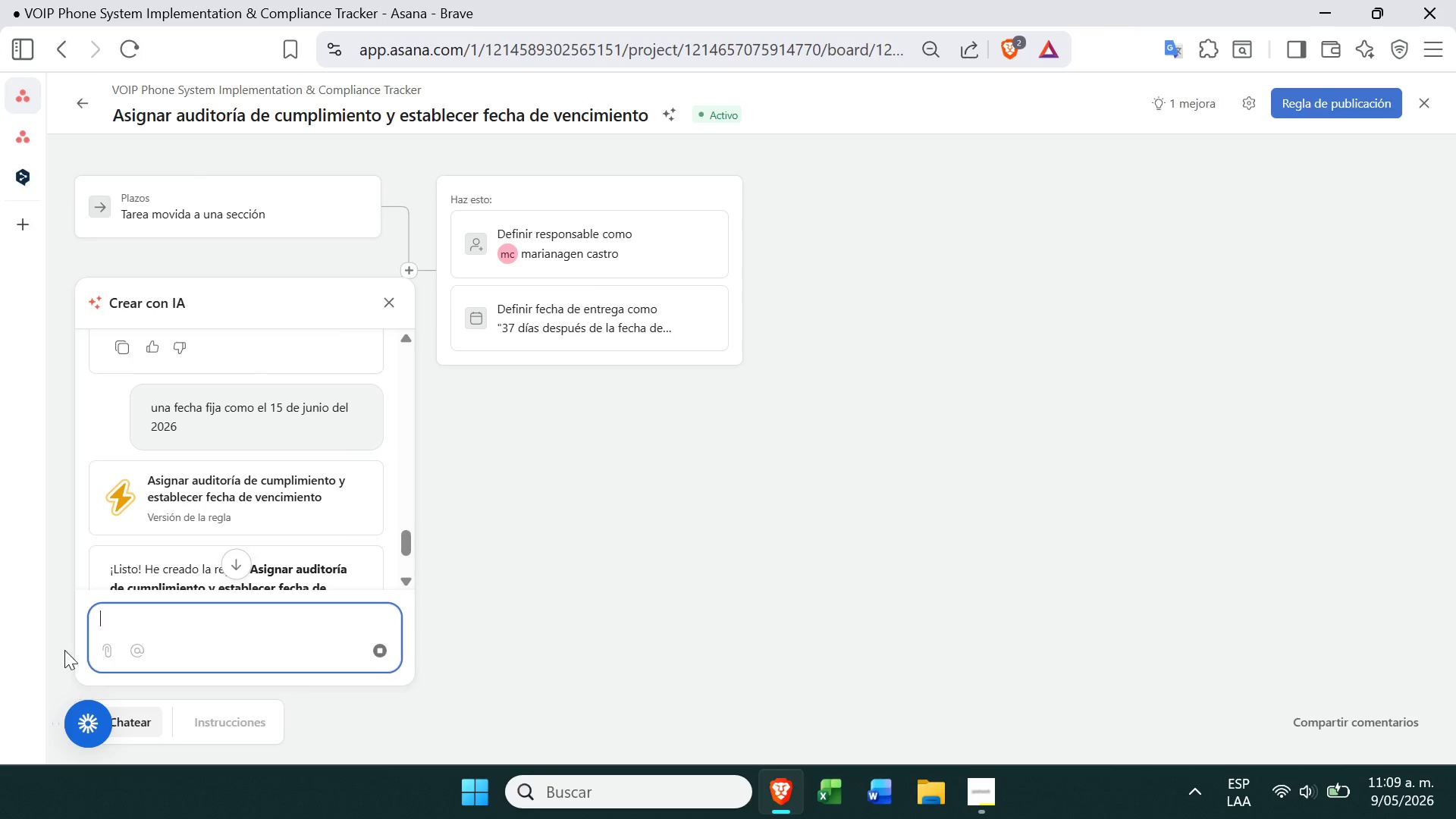 
wait(40.45)
 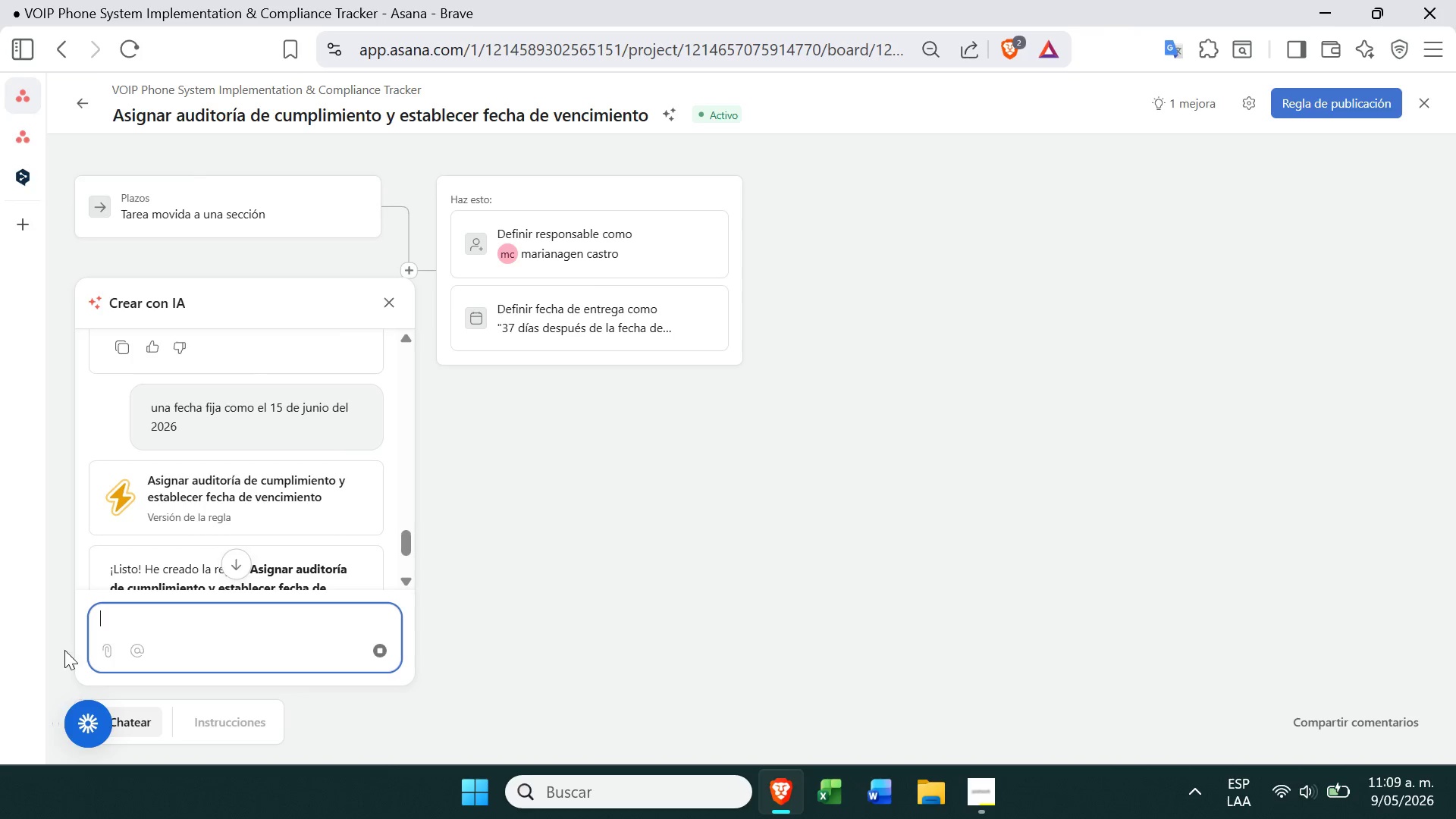 
left_click([393, 300])
 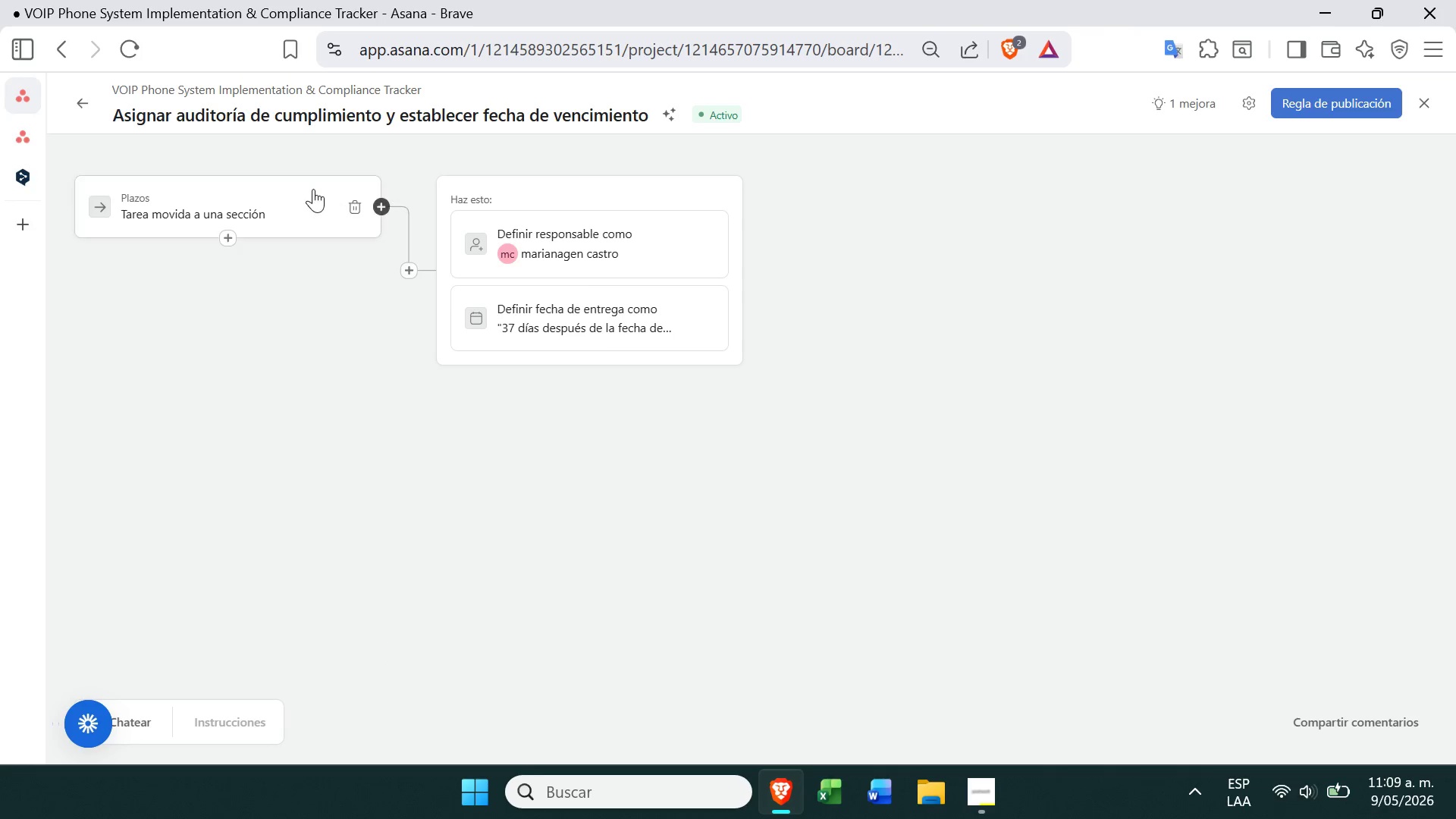 
left_click([312, 189])
 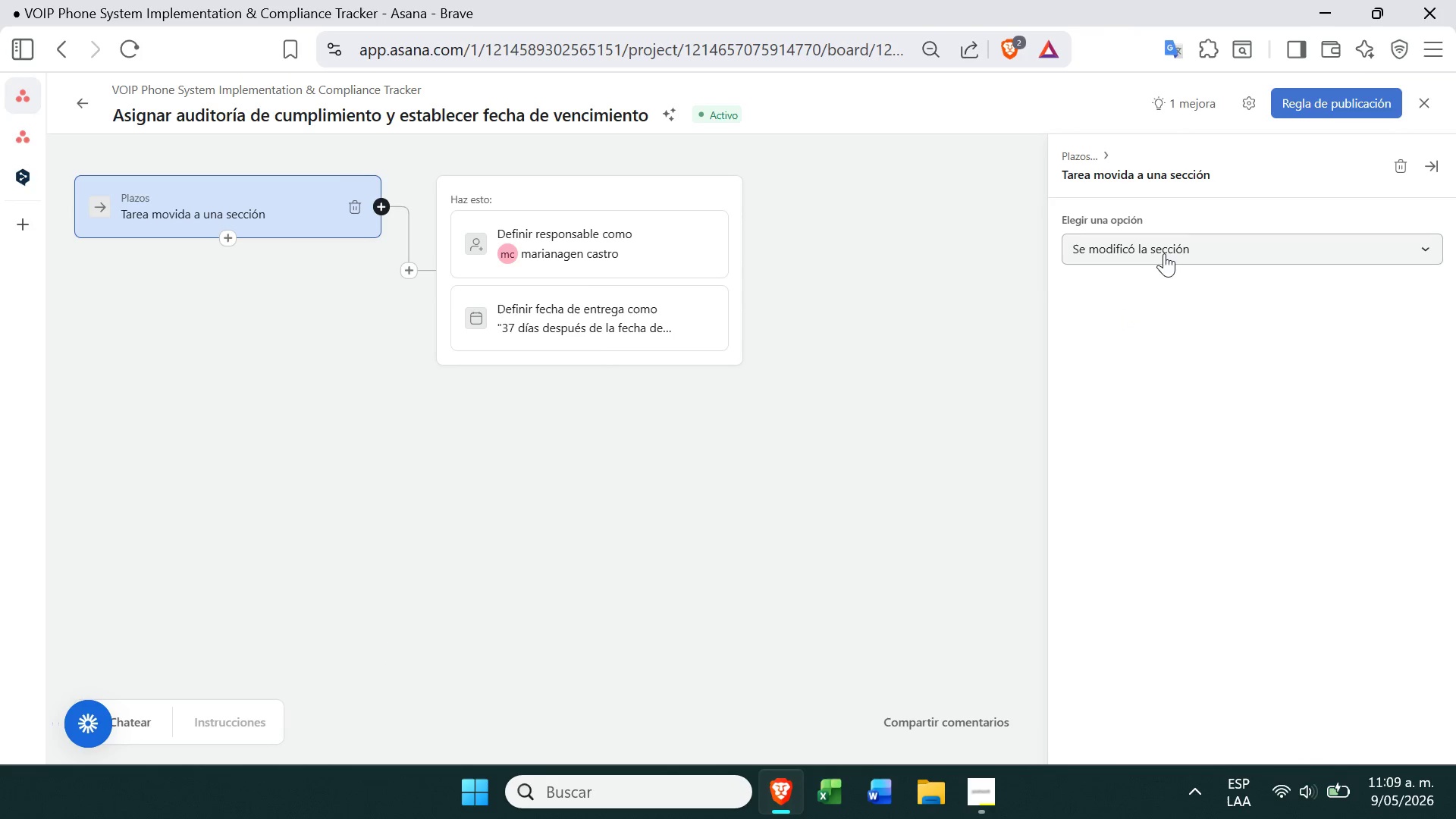 
left_click([1163, 254])
 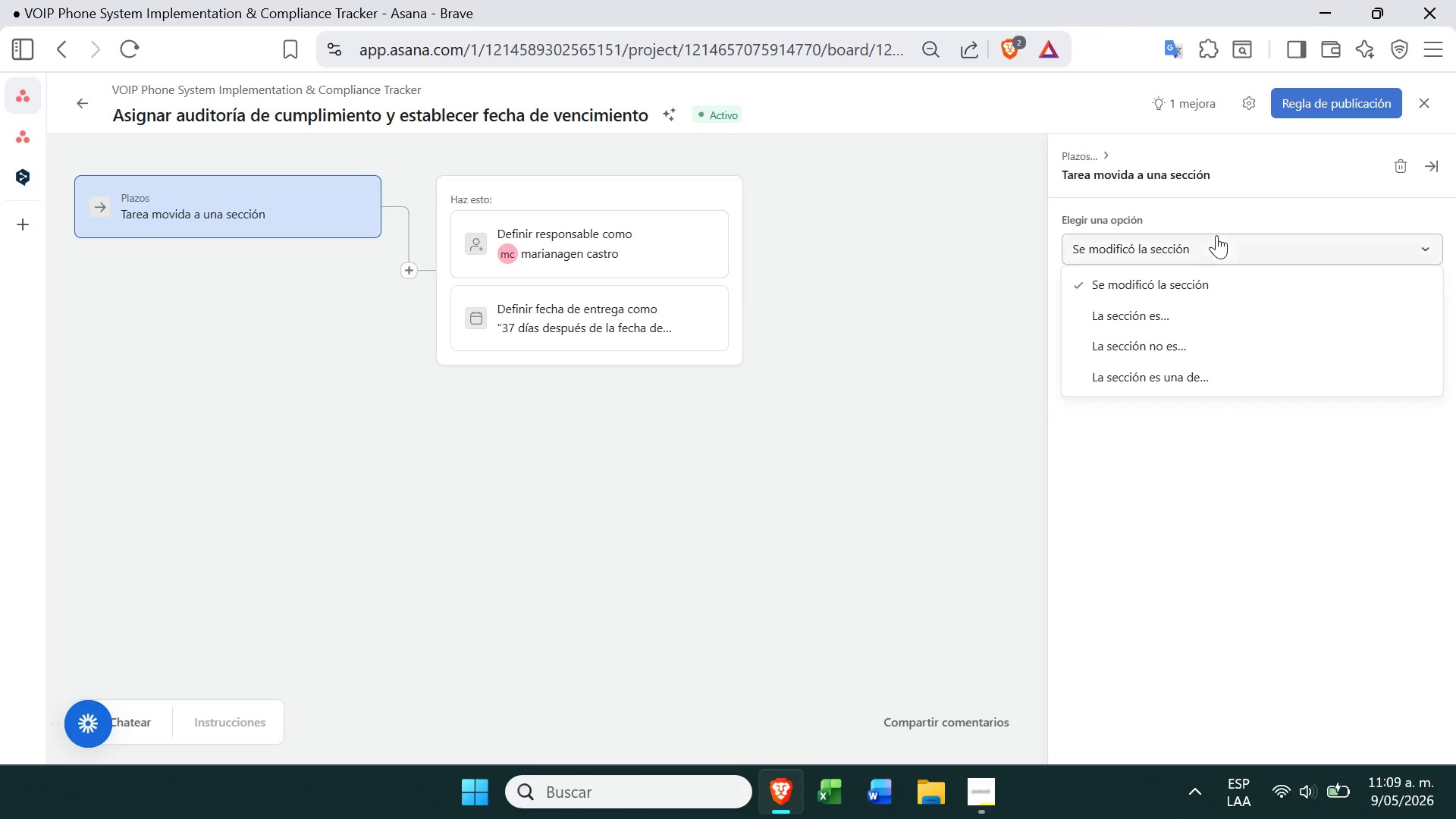 
left_click([1202, 289])
 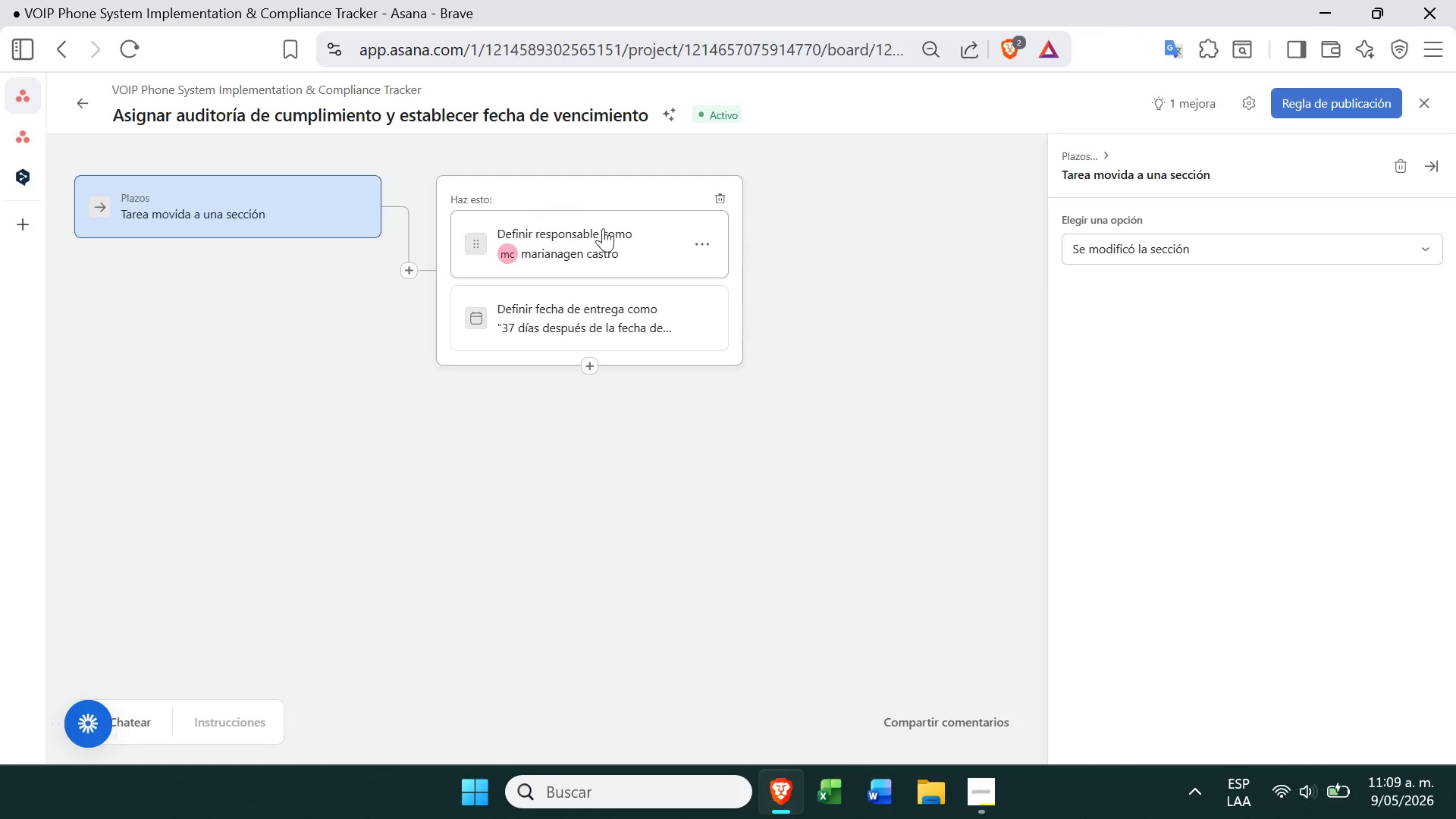 
left_click([601, 229])
 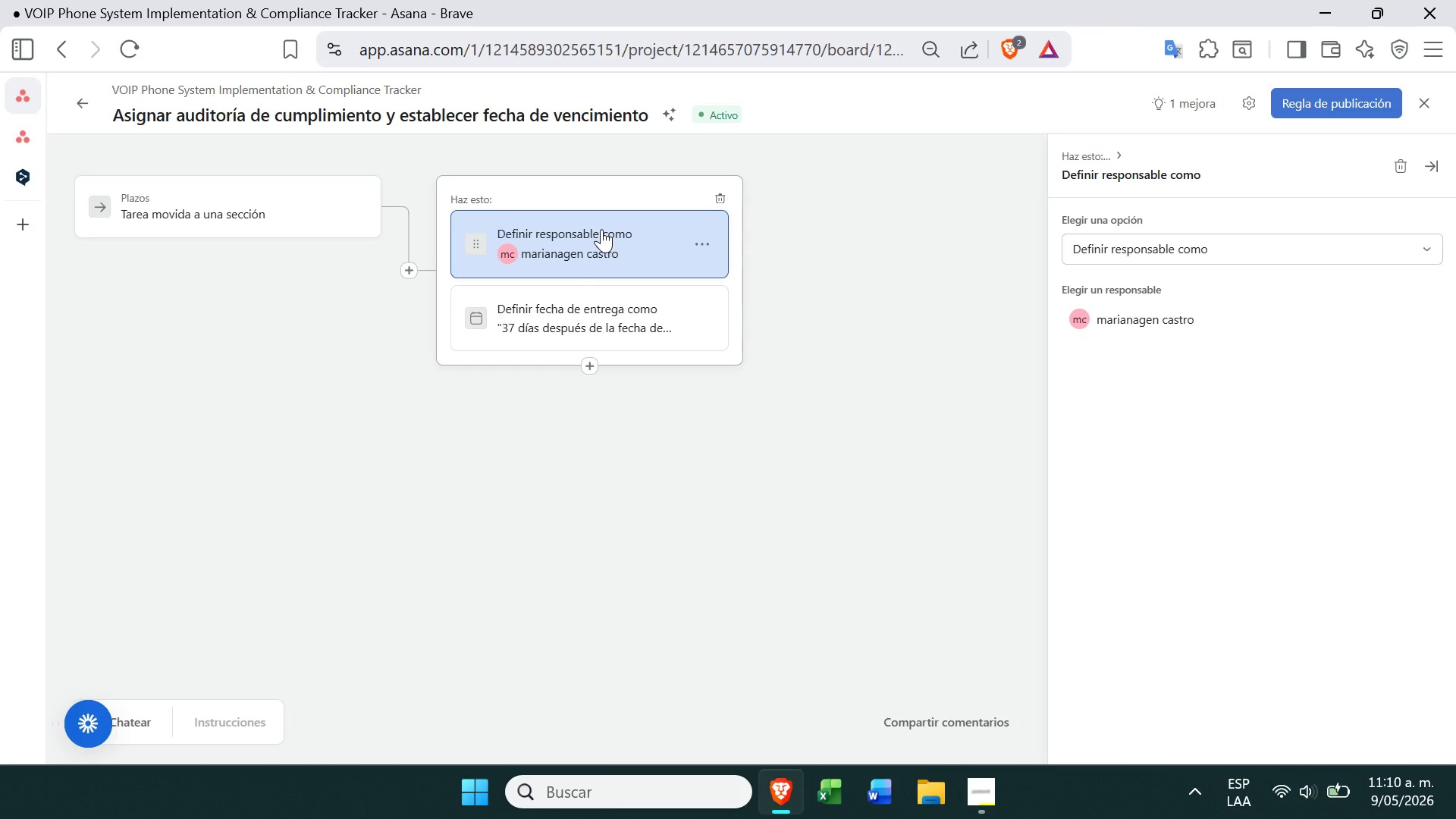 
left_click([580, 293])
 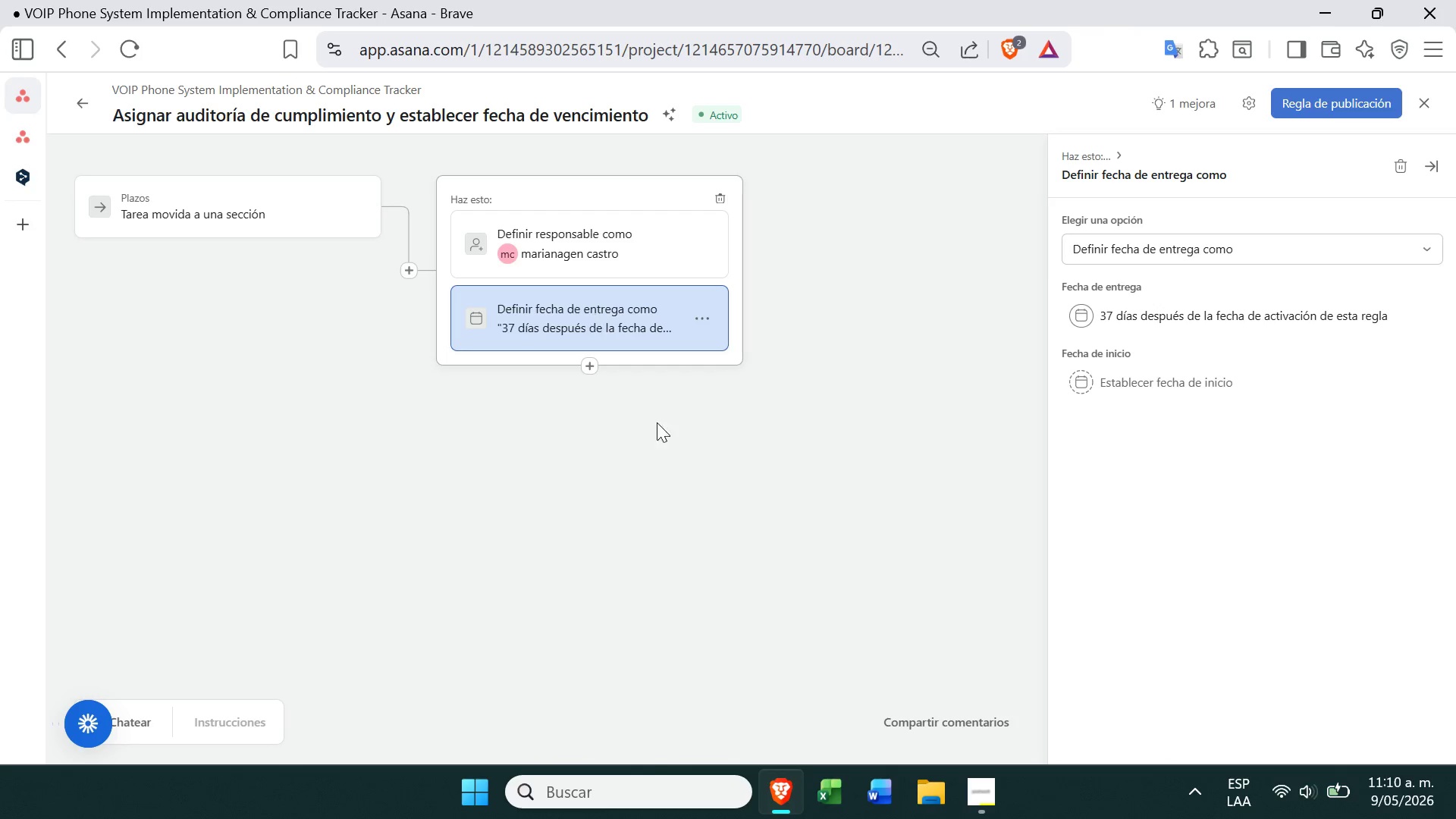 
left_click([720, 547])
 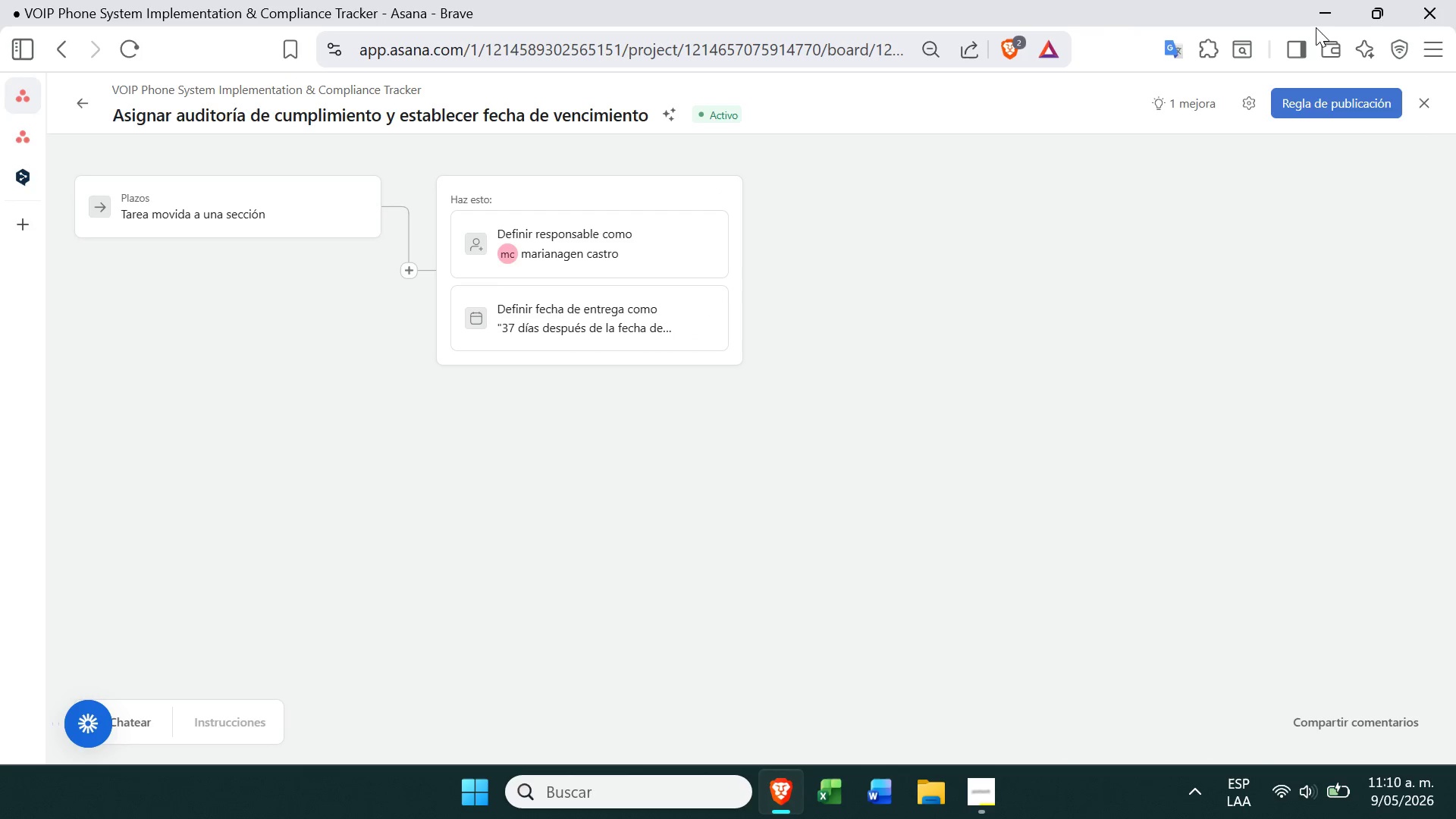 
left_click([1332, 108])
 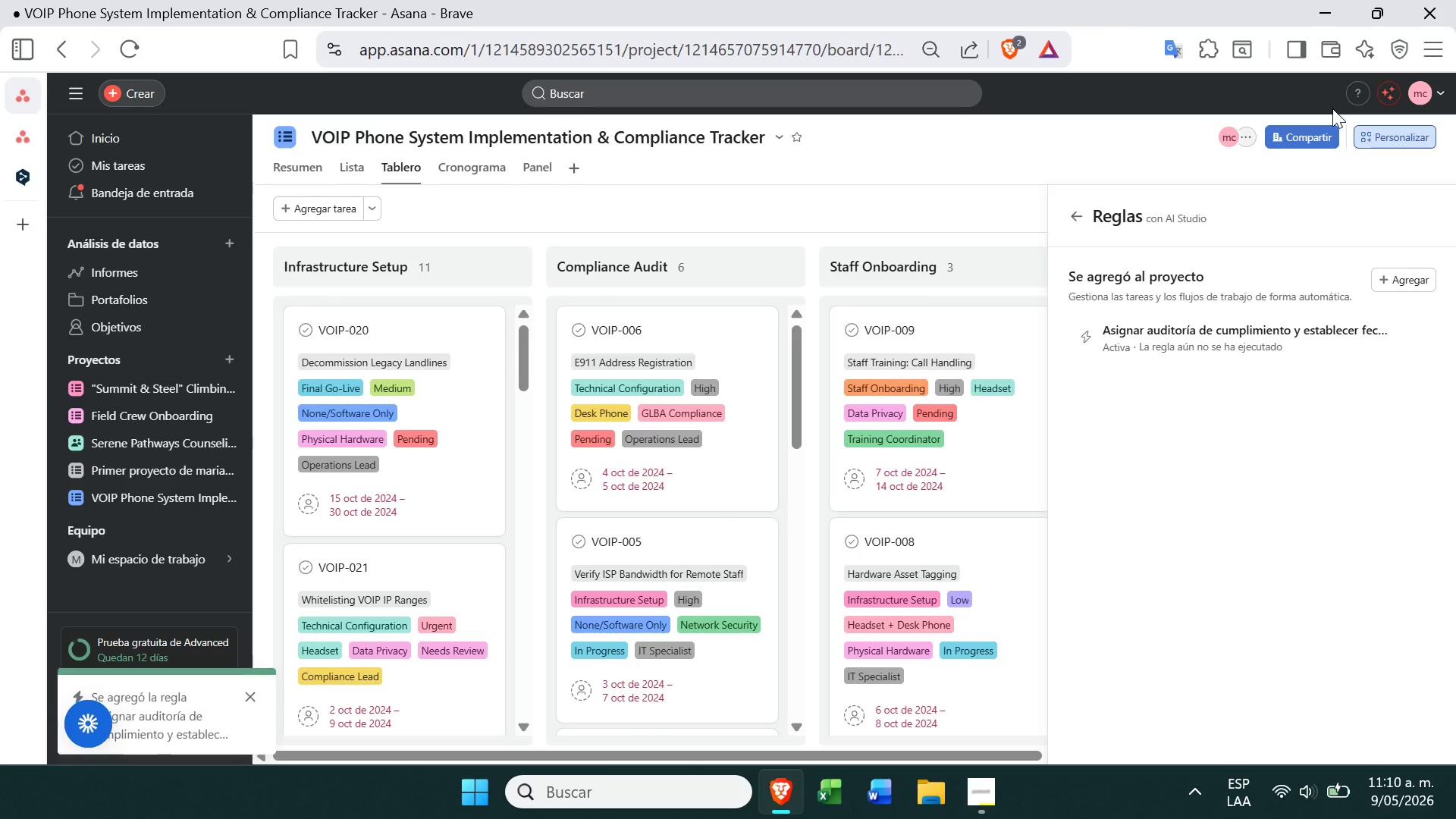 
wait(6.42)
 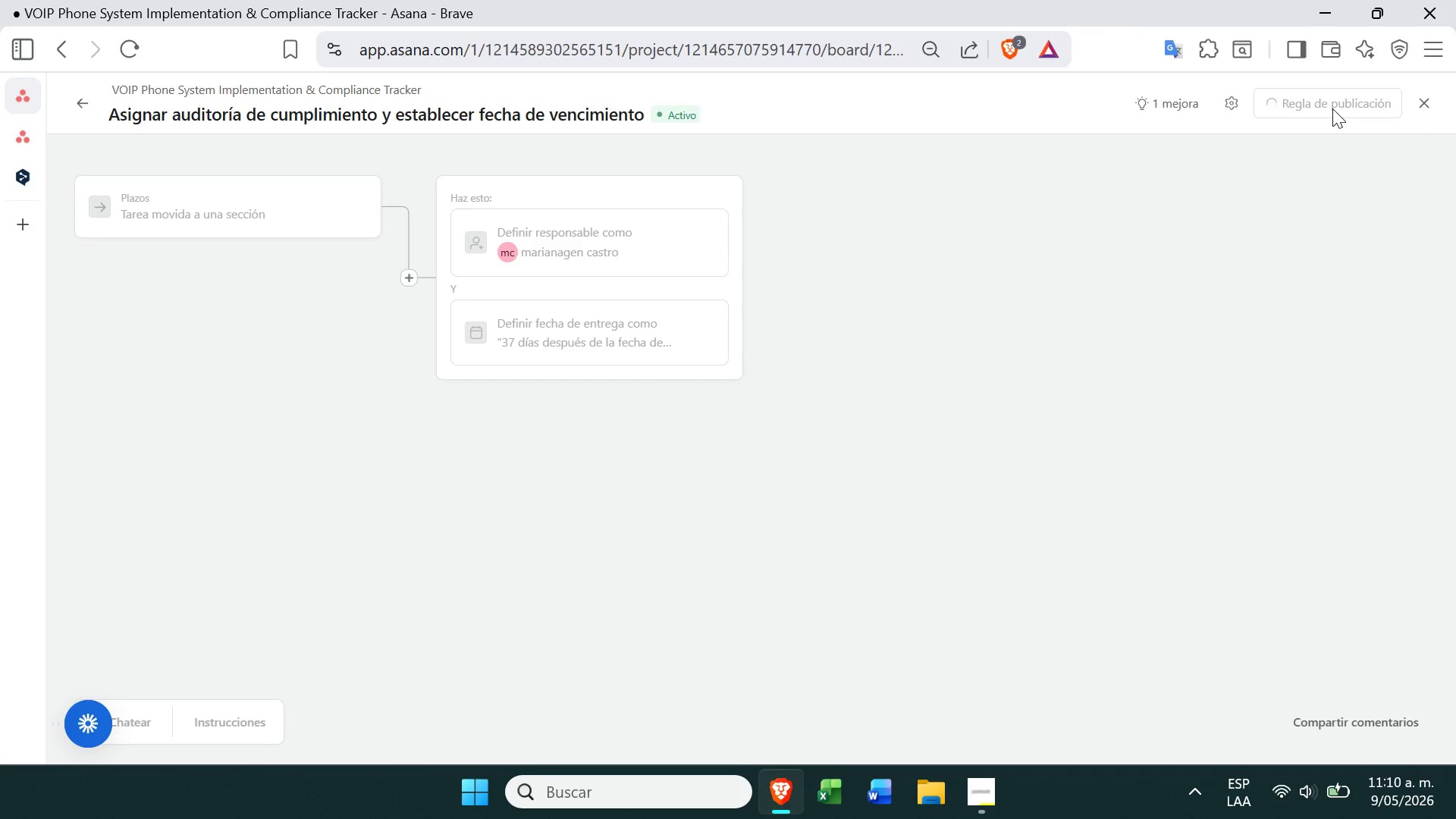 
left_click([654, 209])
 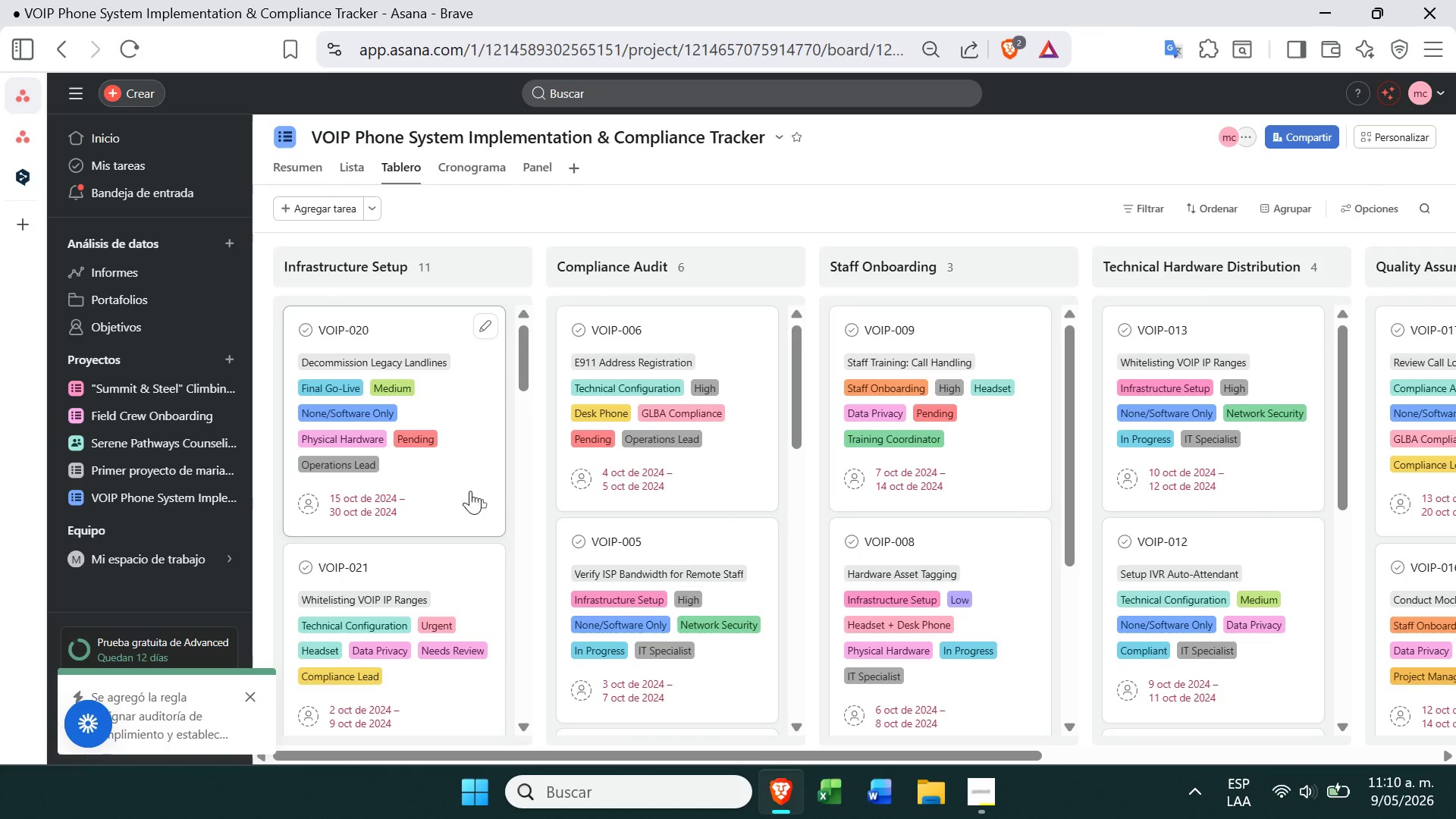 
left_click_drag(start_coordinate=[418, 500], to_coordinate=[656, 440])
 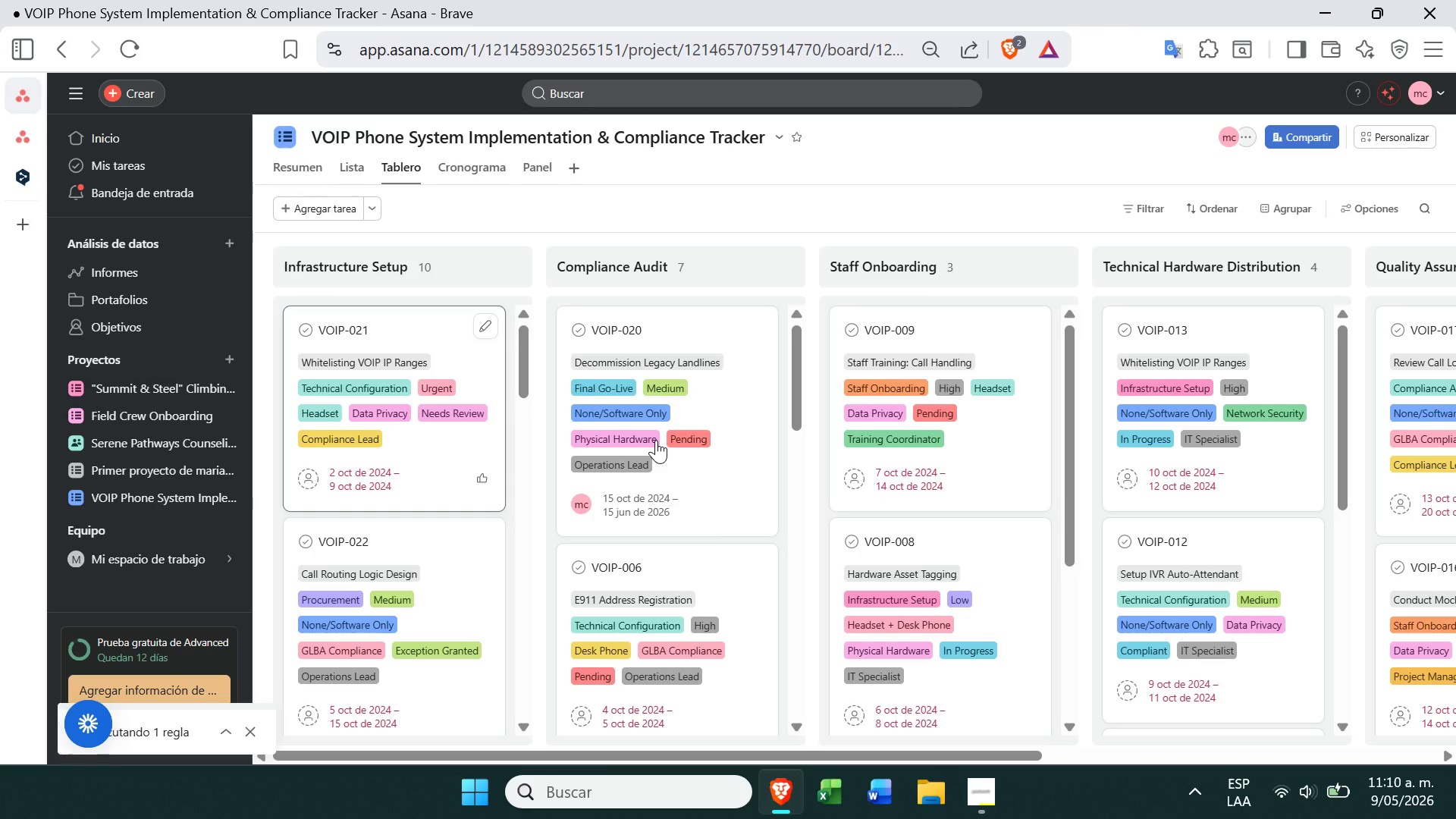 
wait(15.94)
 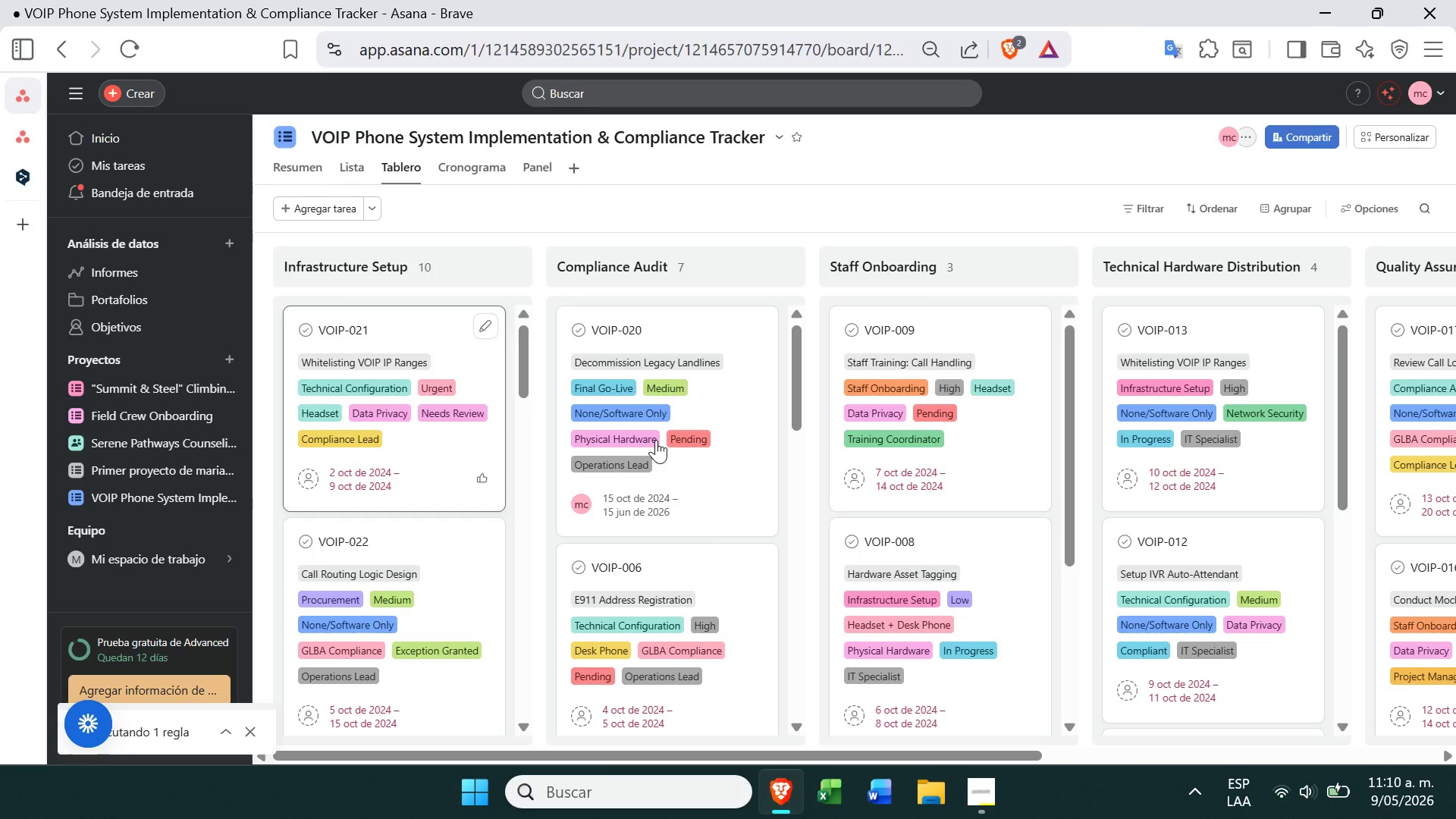 
left_click_drag(start_coordinate=[656, 440], to_coordinate=[777, 288])
 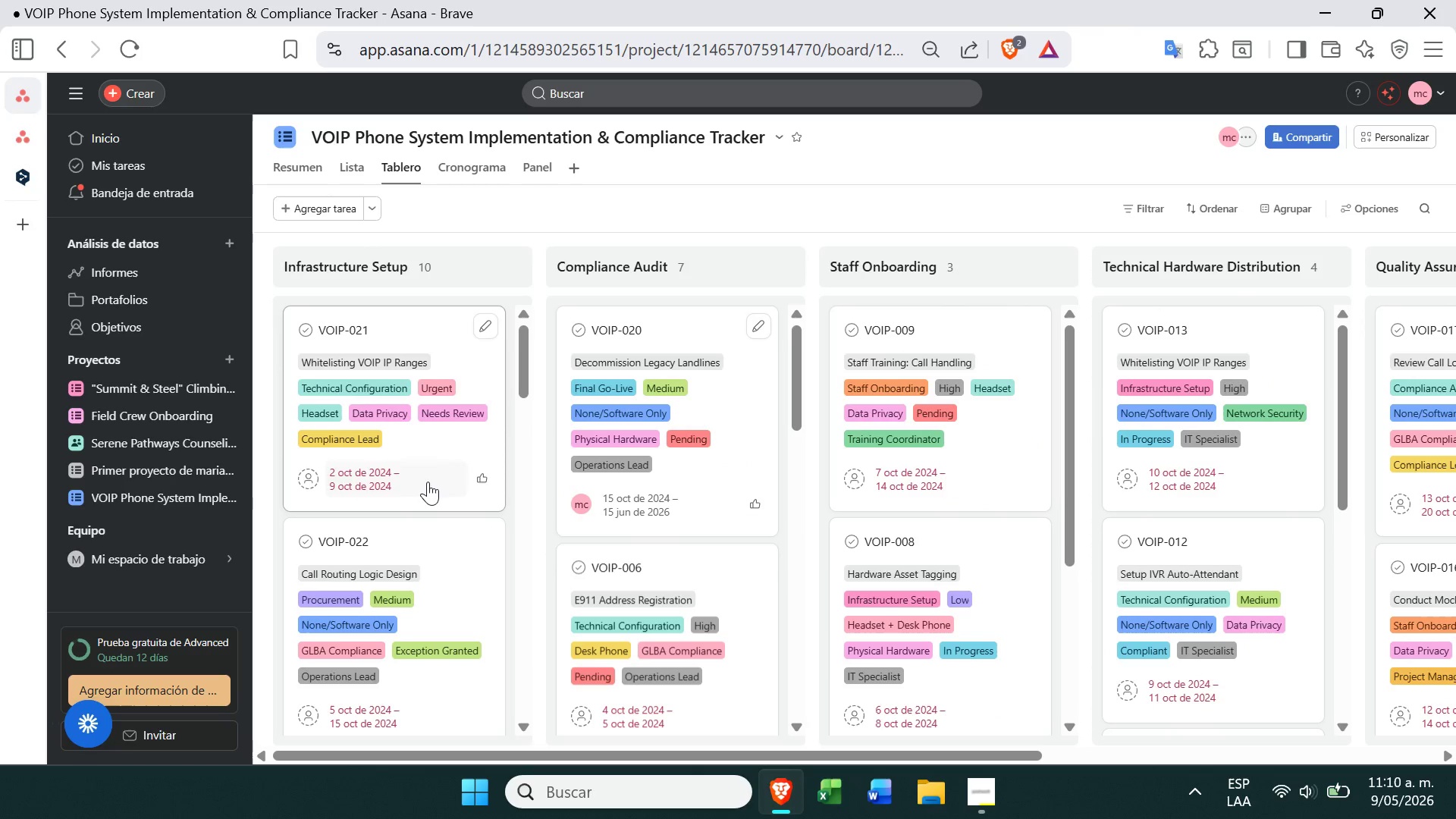 
wait(6.39)
 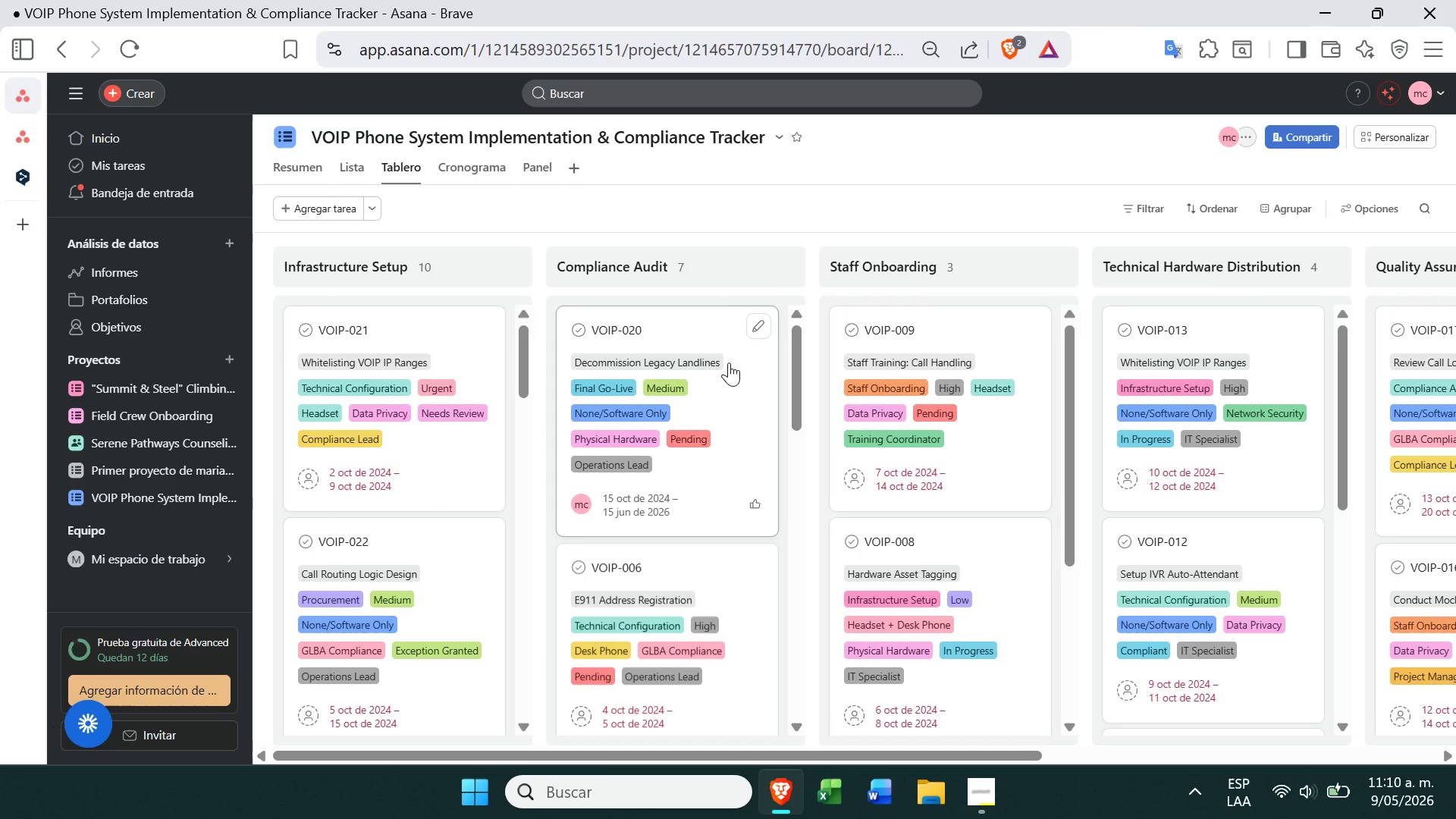 
left_click_drag(start_coordinate=[472, 572], to_coordinate=[690, 410])
 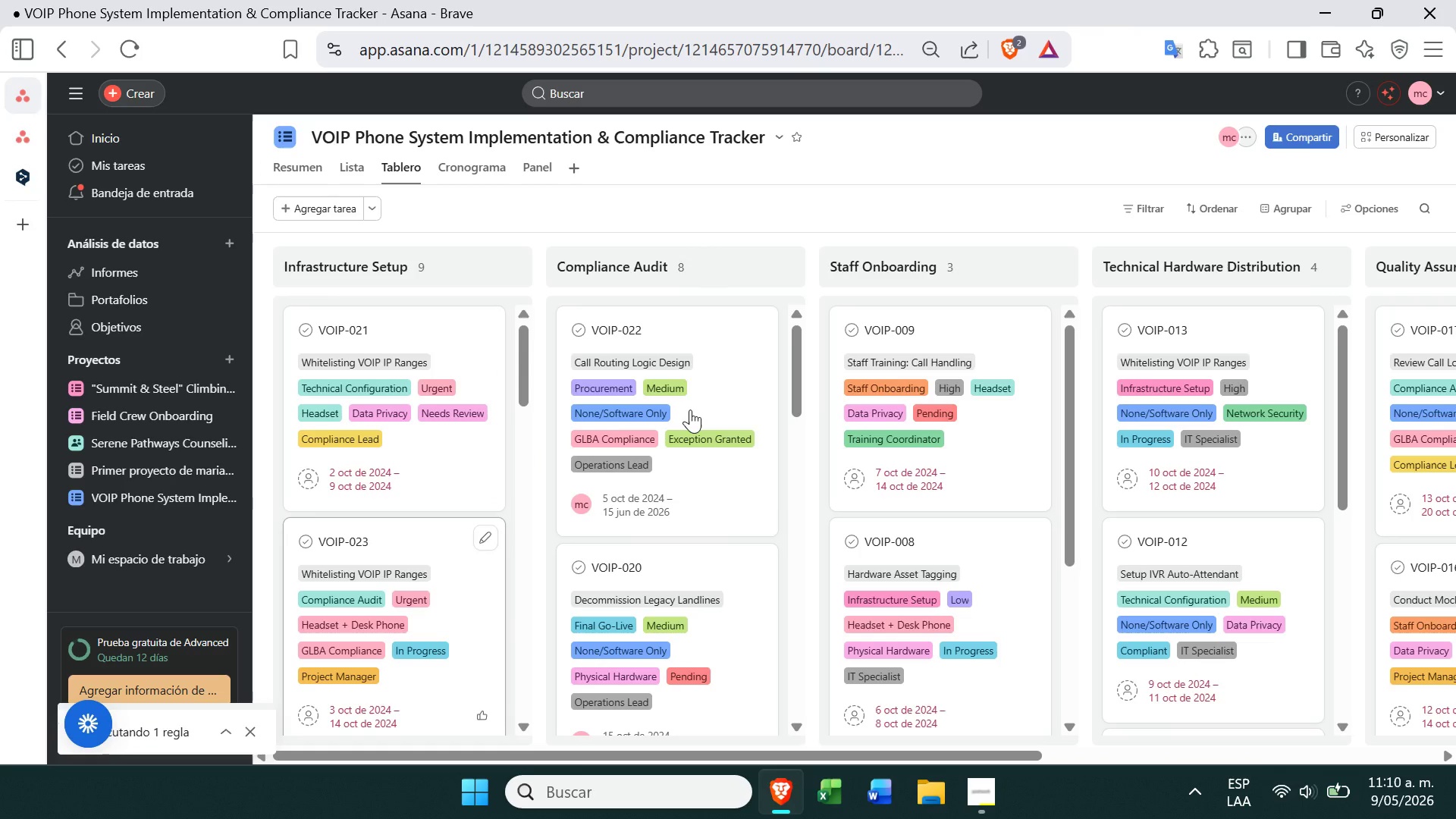 
wait(8.56)
 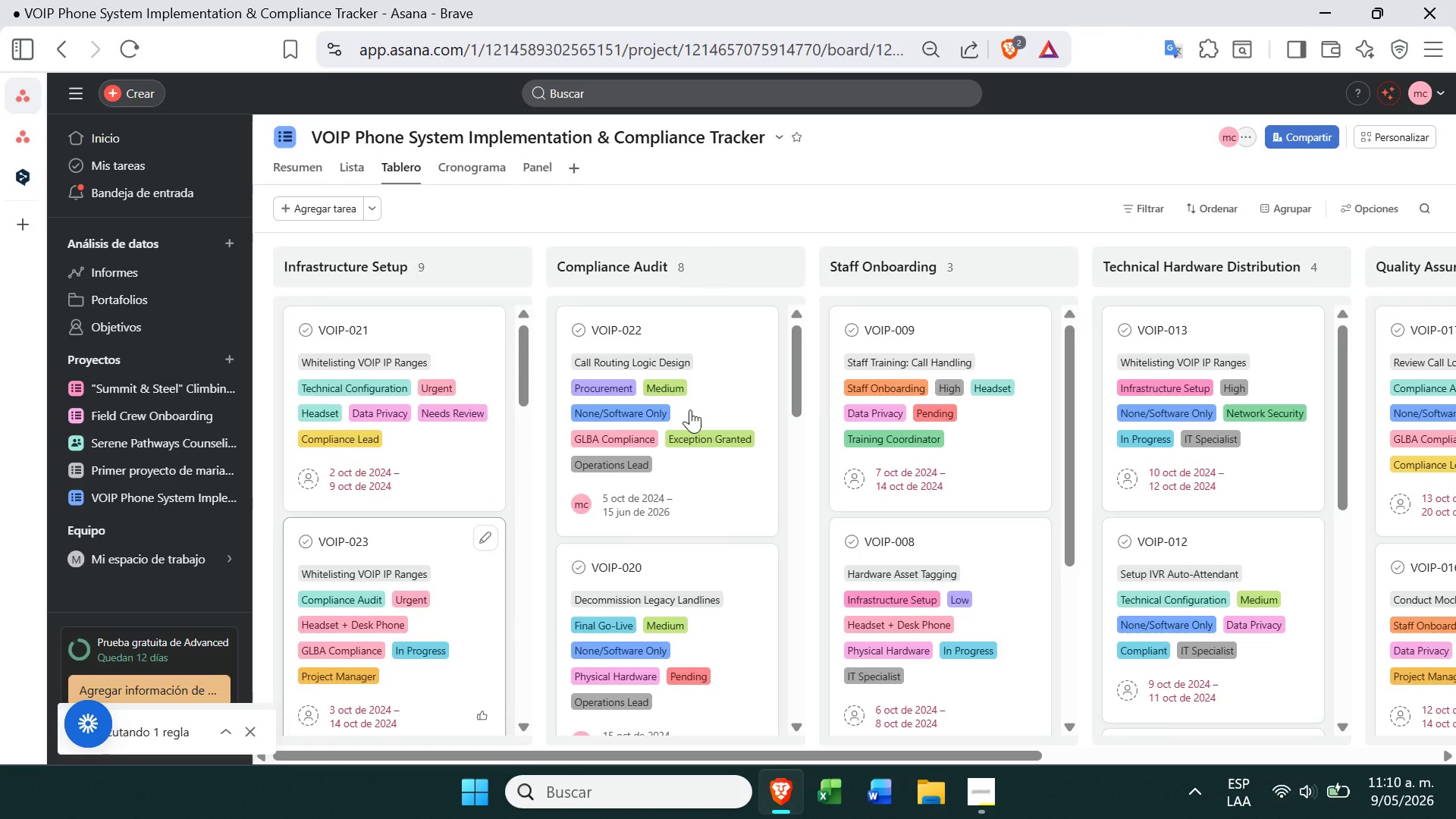 
left_click([987, 811])